 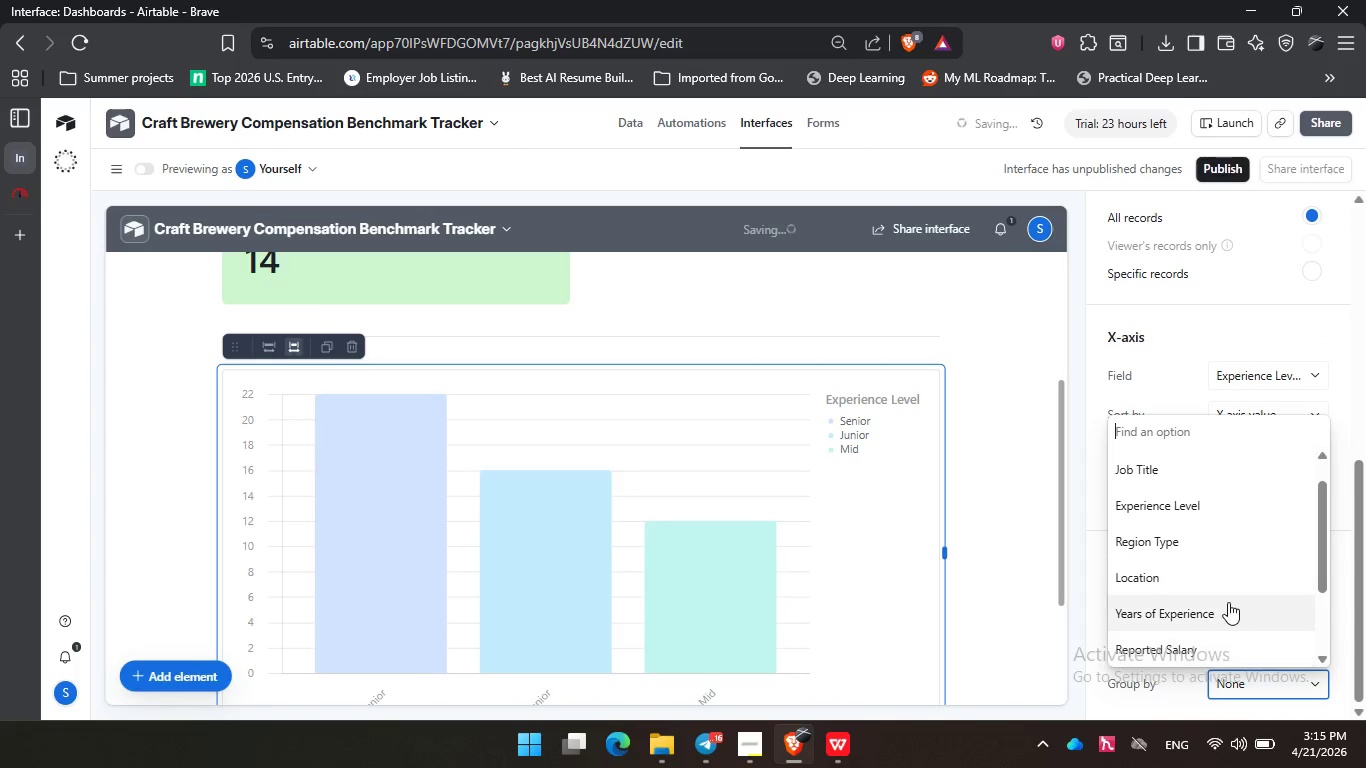 
left_click([1186, 472])
 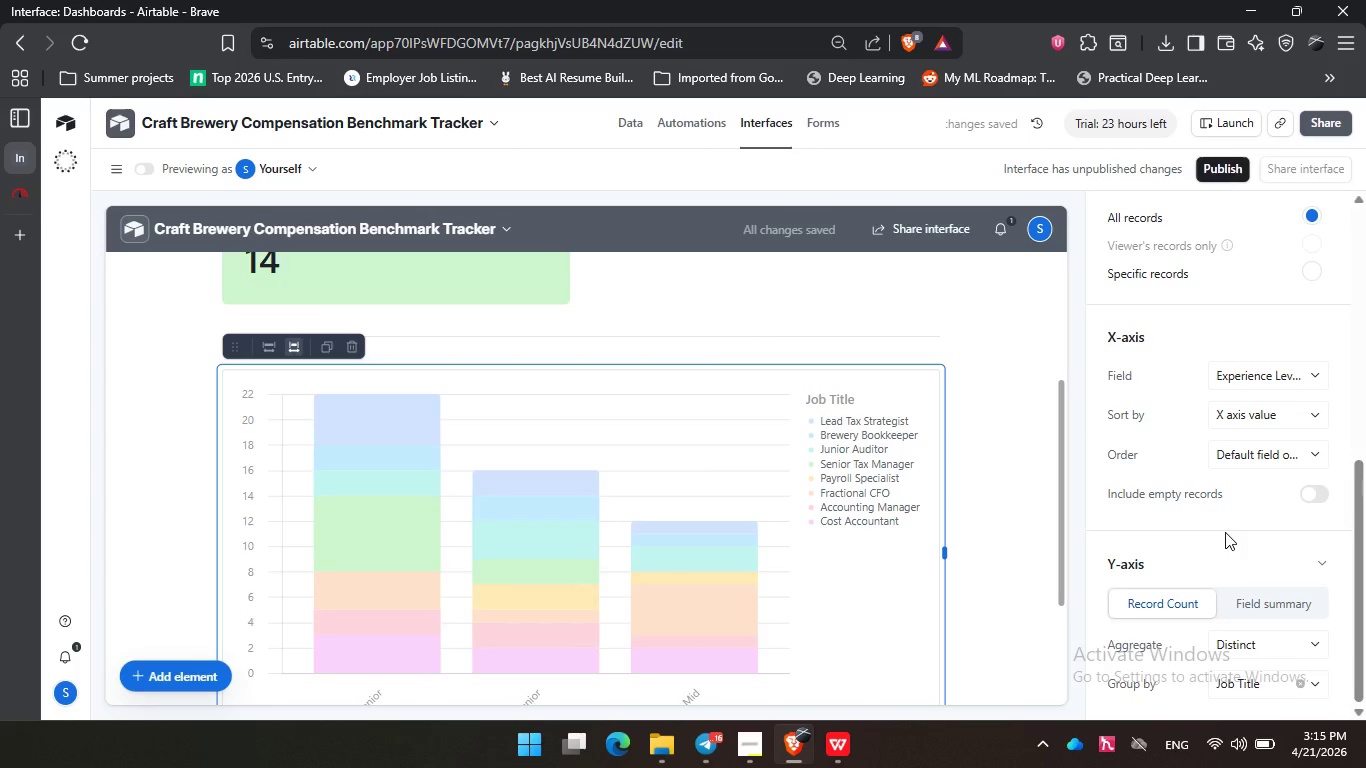 
scroll: coordinate [710, 599], scroll_direction: down, amount: 2.0
 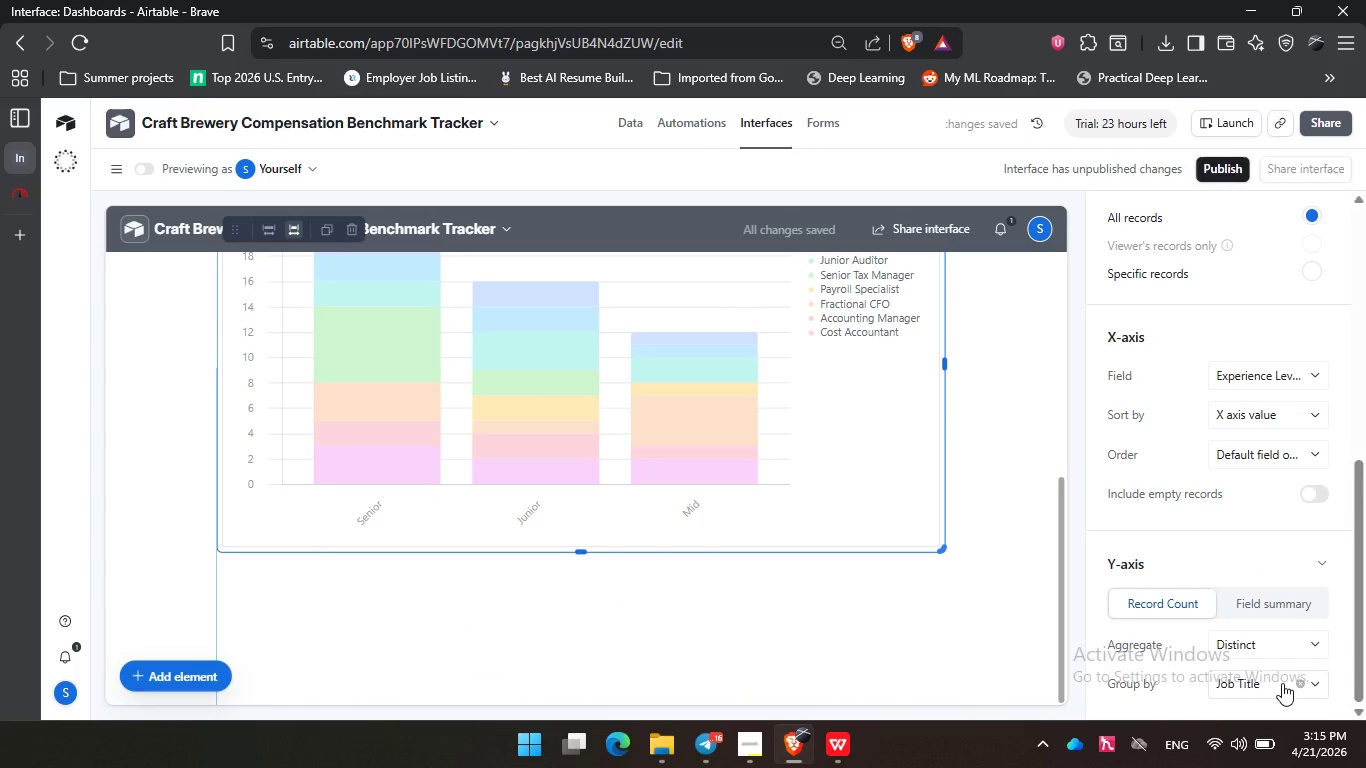 
left_click([1271, 645])
 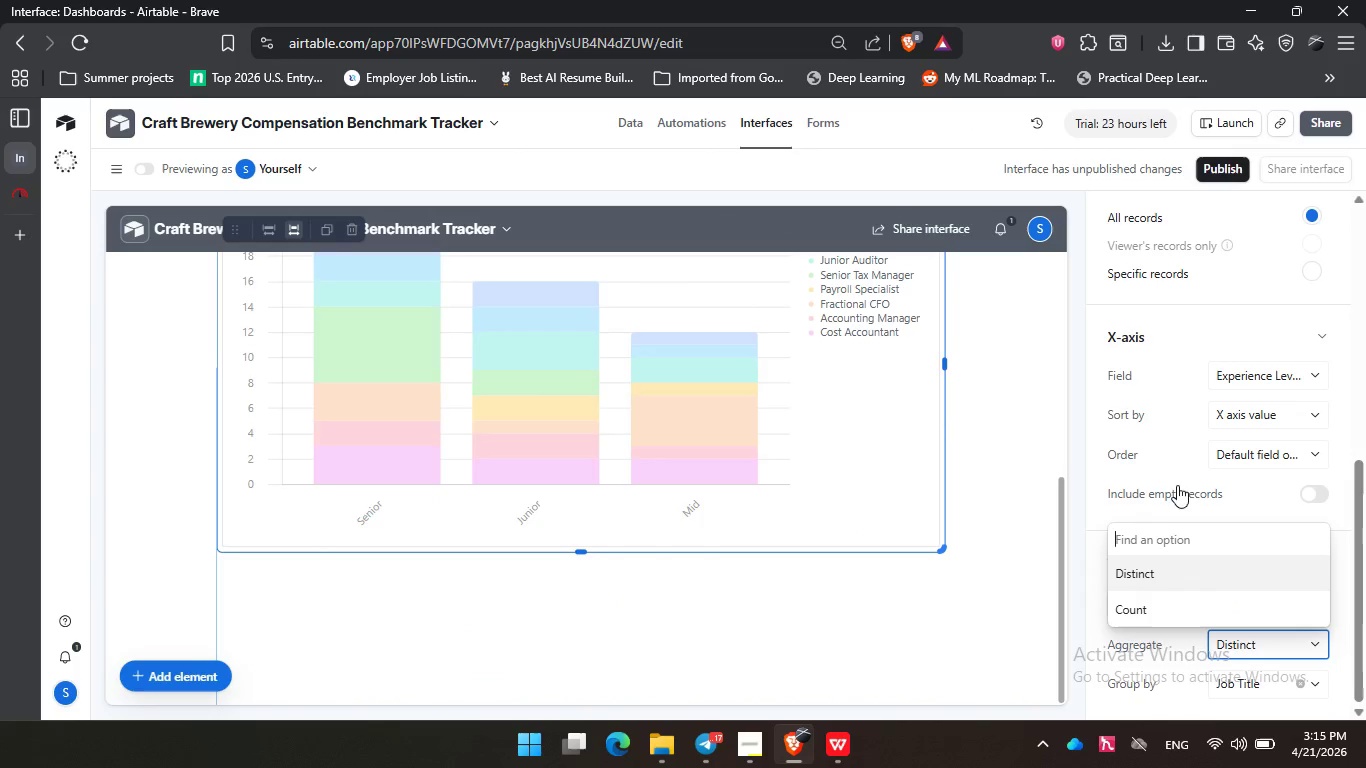 
left_click([1173, 459])
 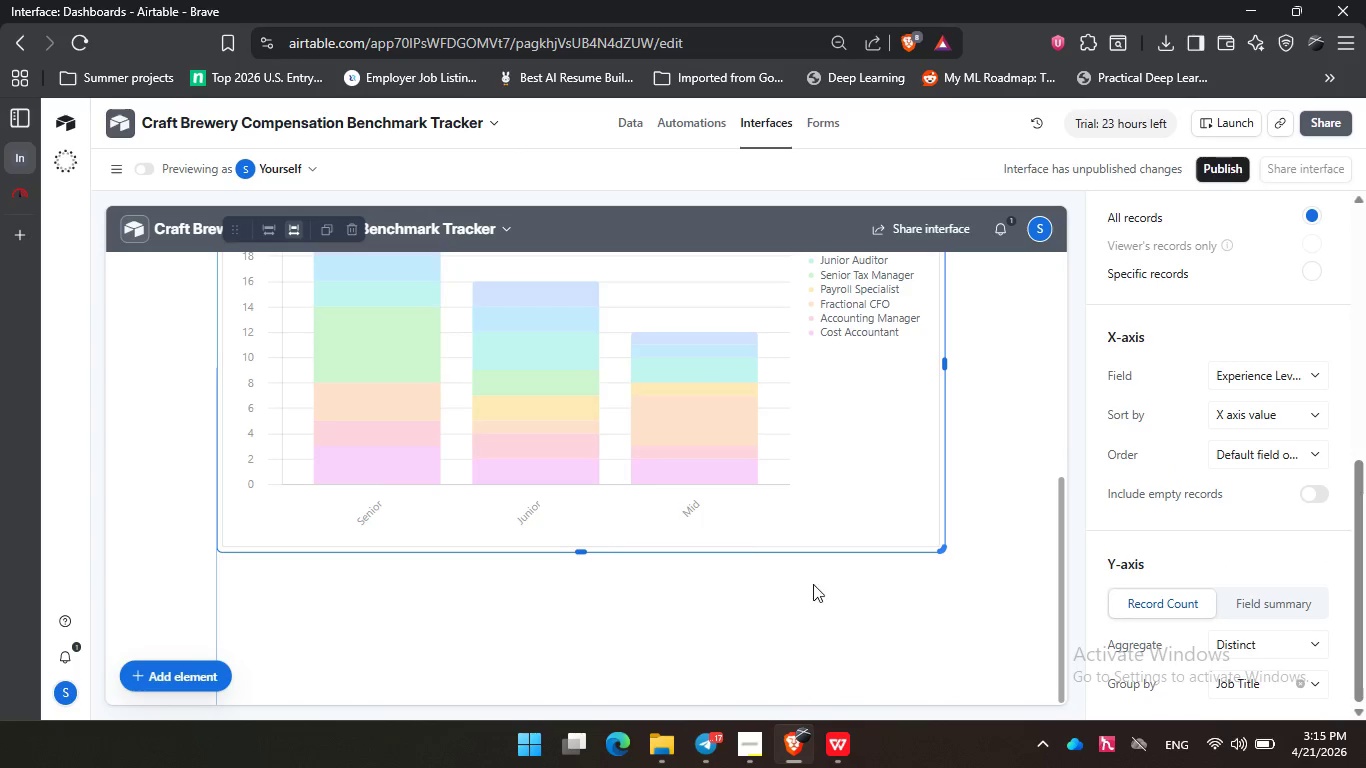 
wait(8.48)
 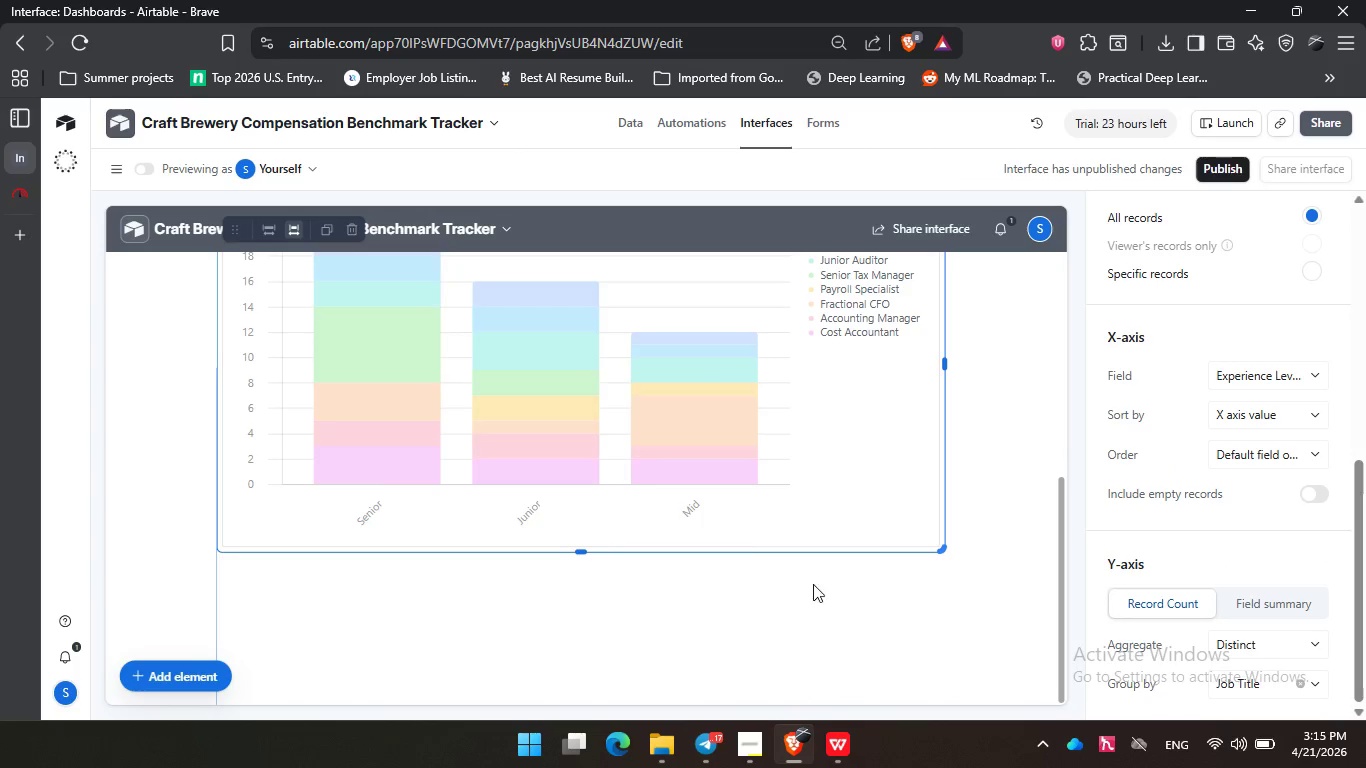 
scroll: coordinate [645, 559], scroll_direction: up, amount: 3.0
 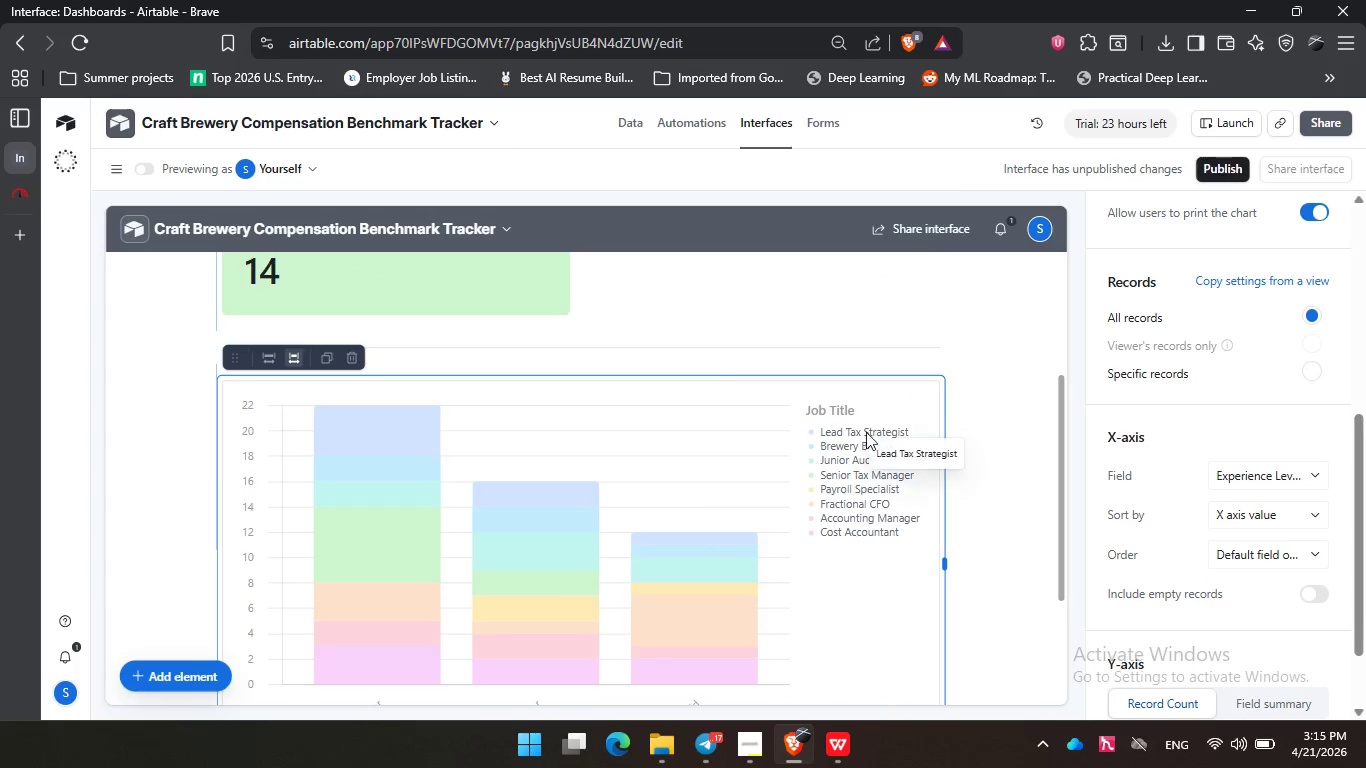 
left_click([989, 383])
 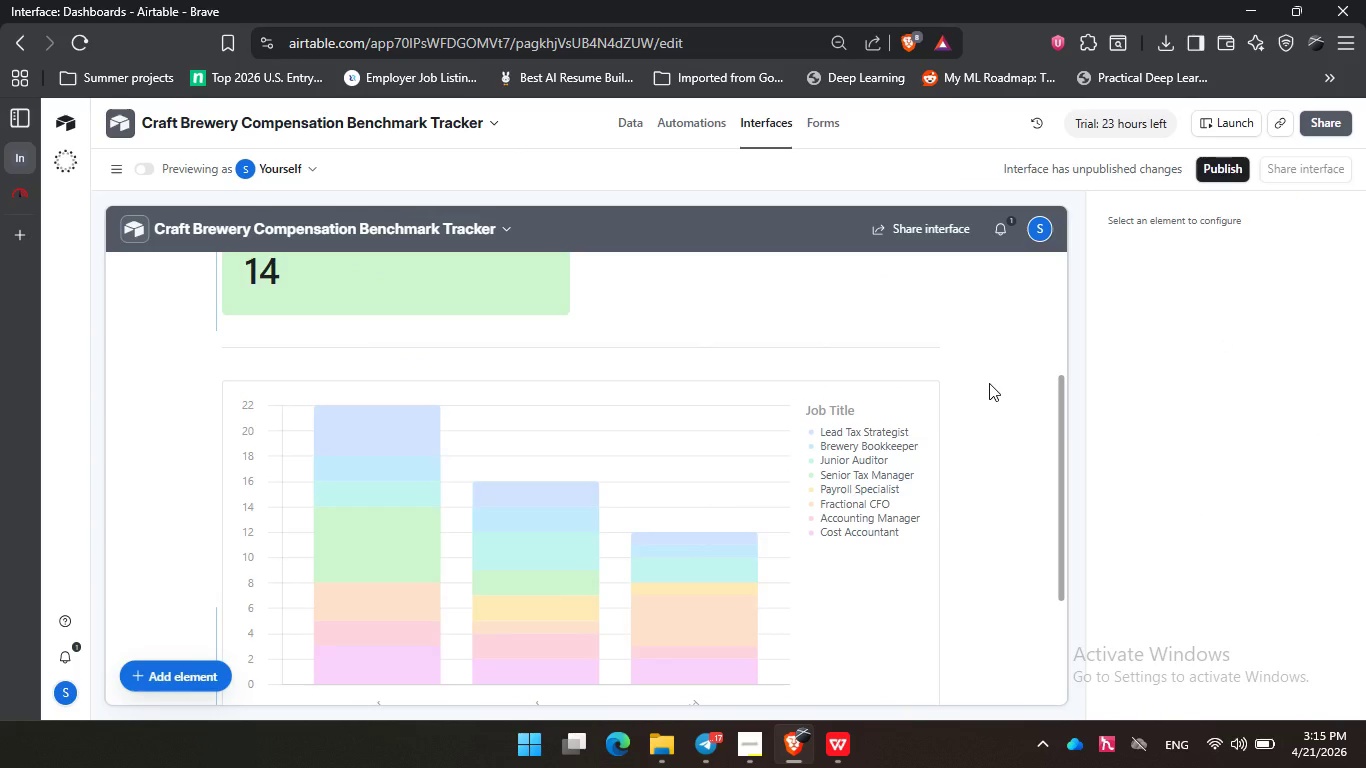 
wait(9.09)
 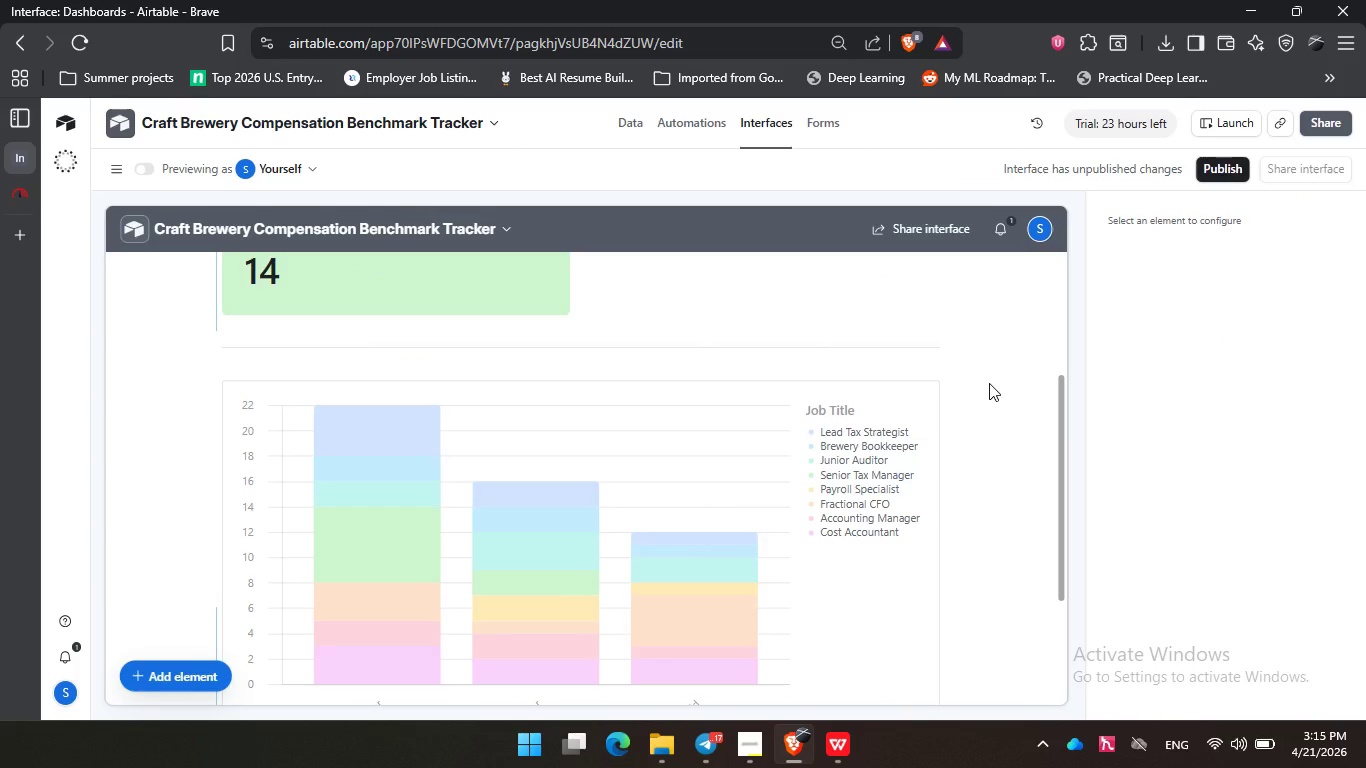 
left_click([1205, 168])
 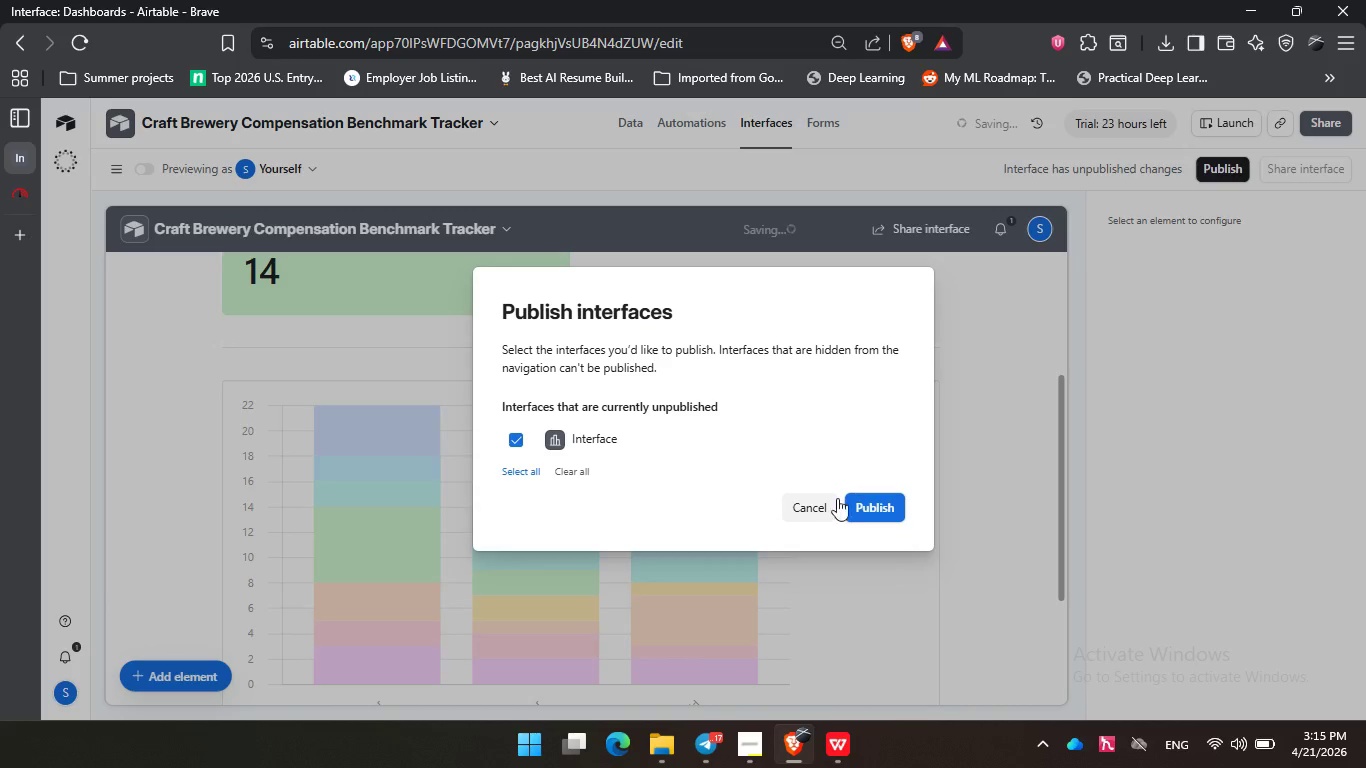 
left_click([861, 508])
 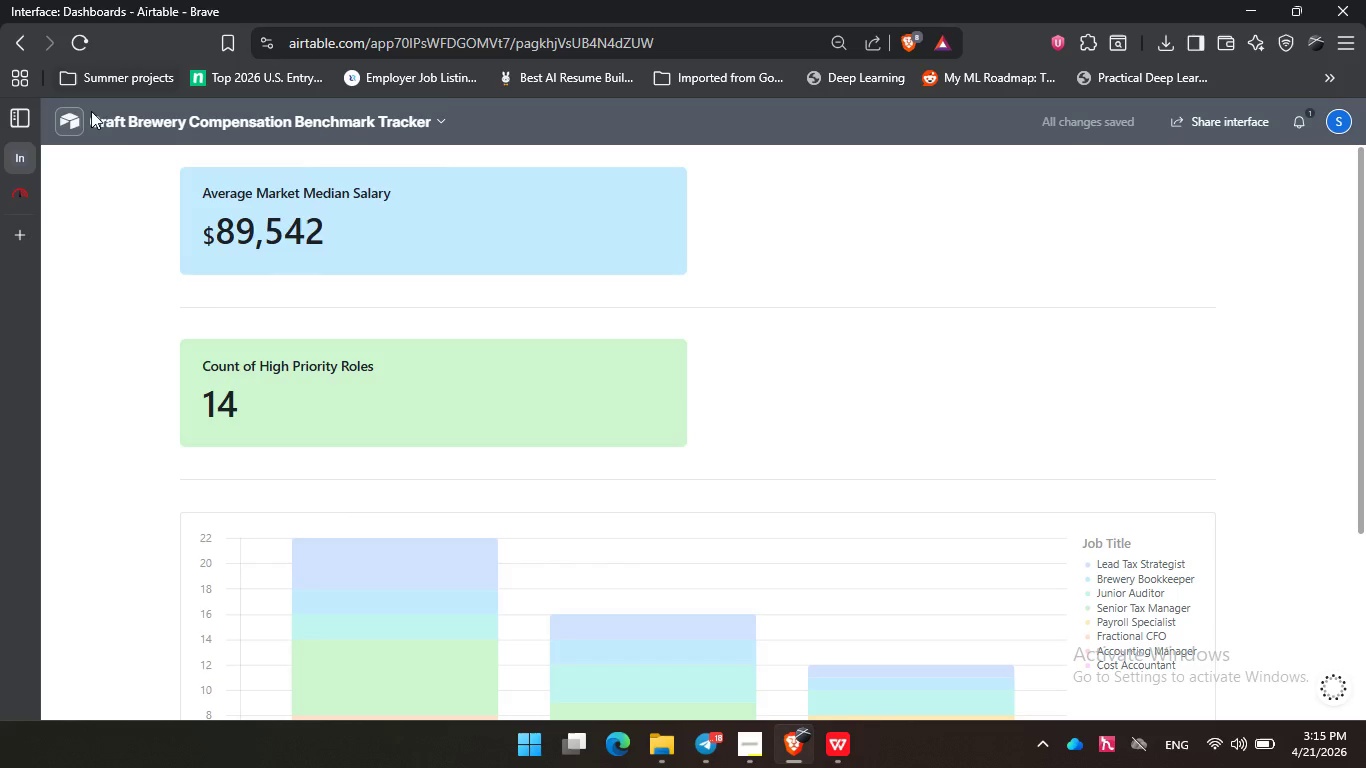 
left_click([161, 194])
 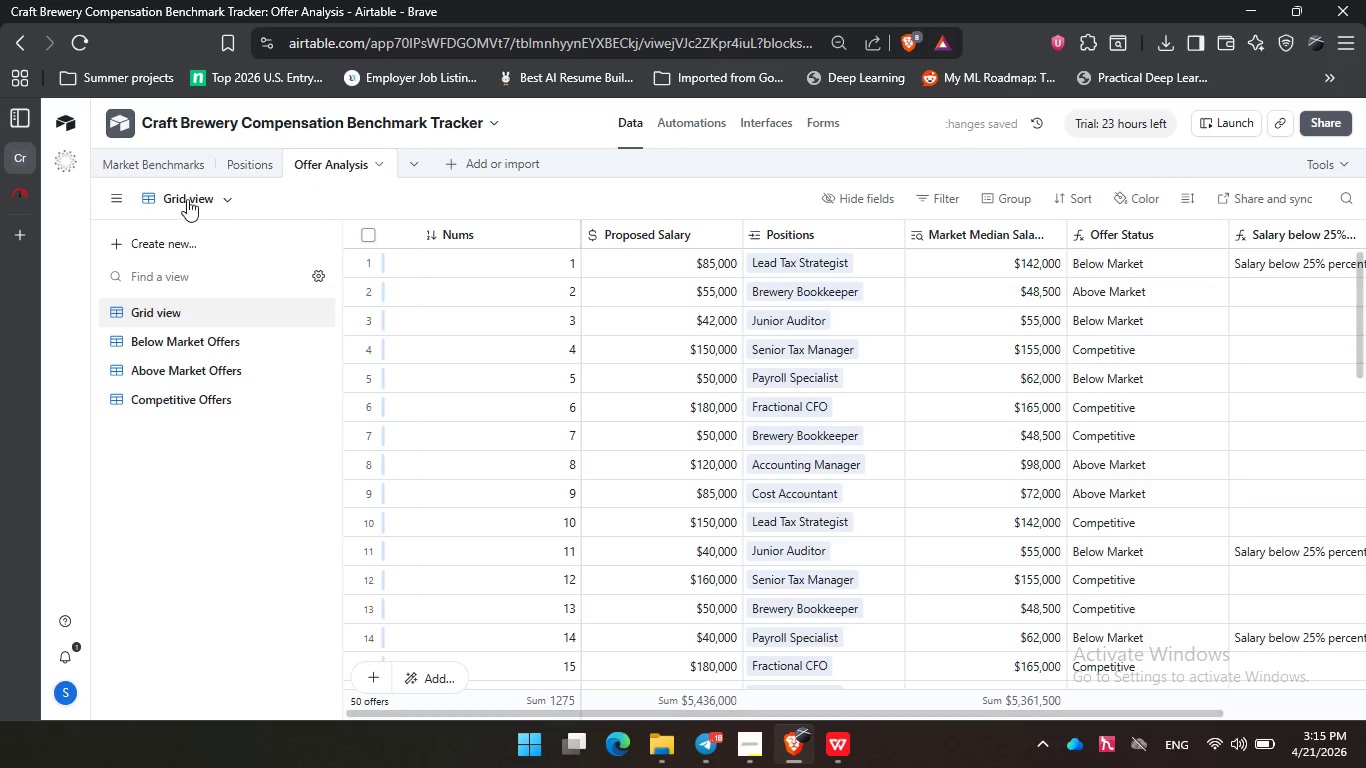 
left_click([133, 163])
 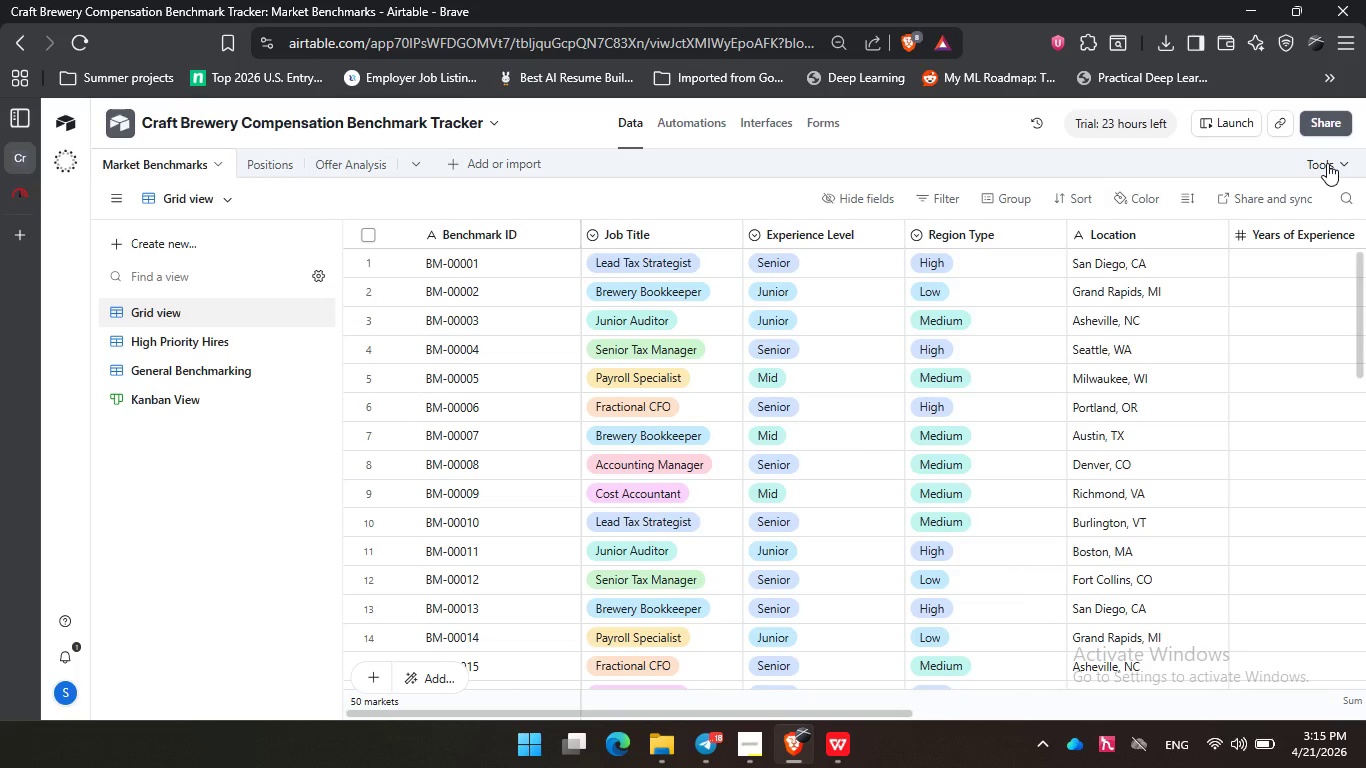 
left_click([854, 734])
 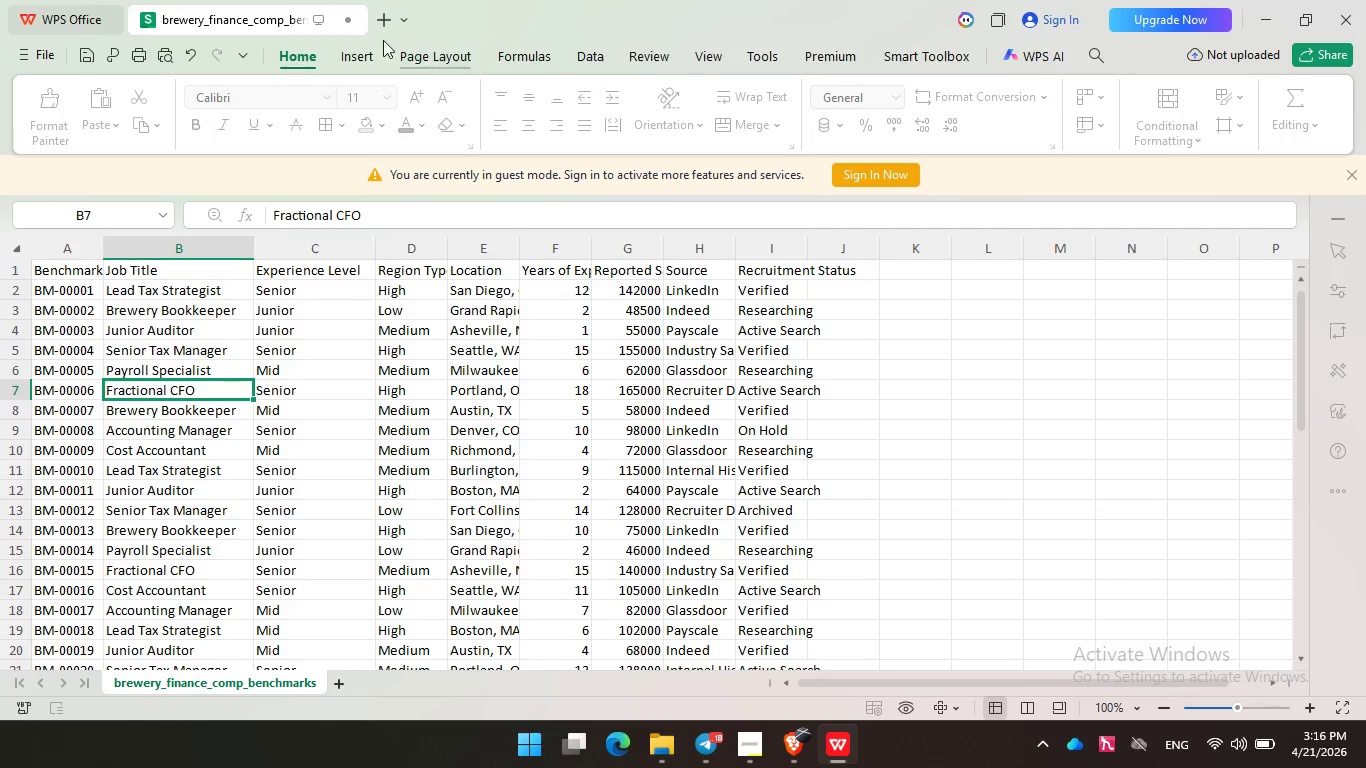 
left_click([375, 22])
 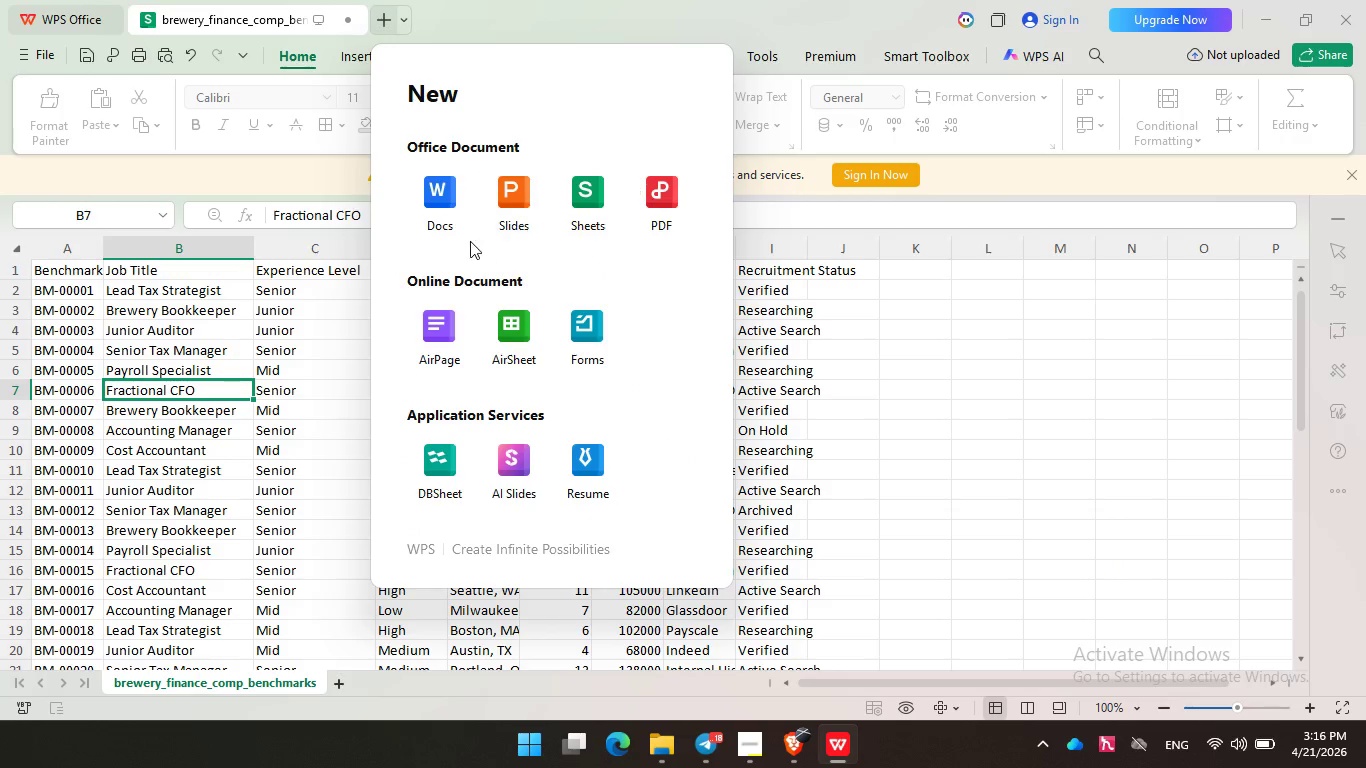 
left_click([441, 202])
 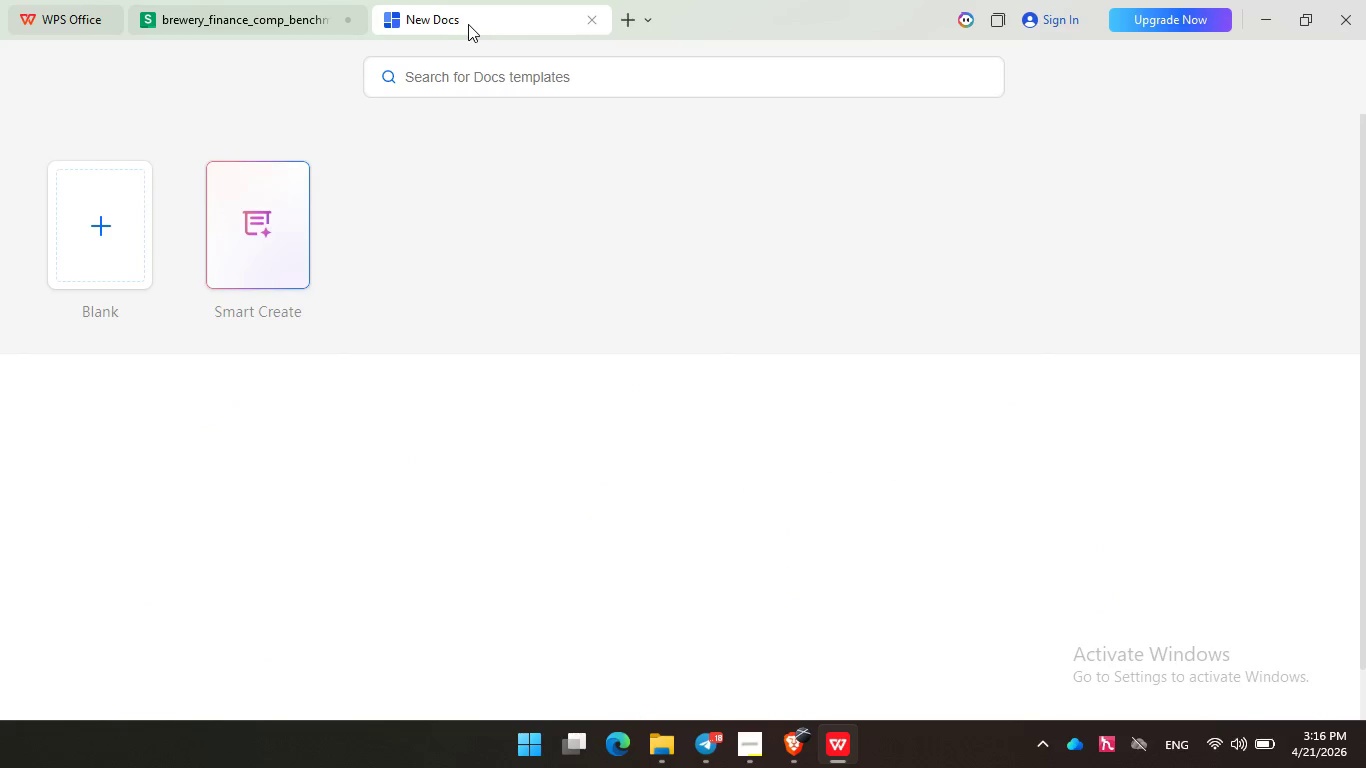 
left_click([120, 246])
 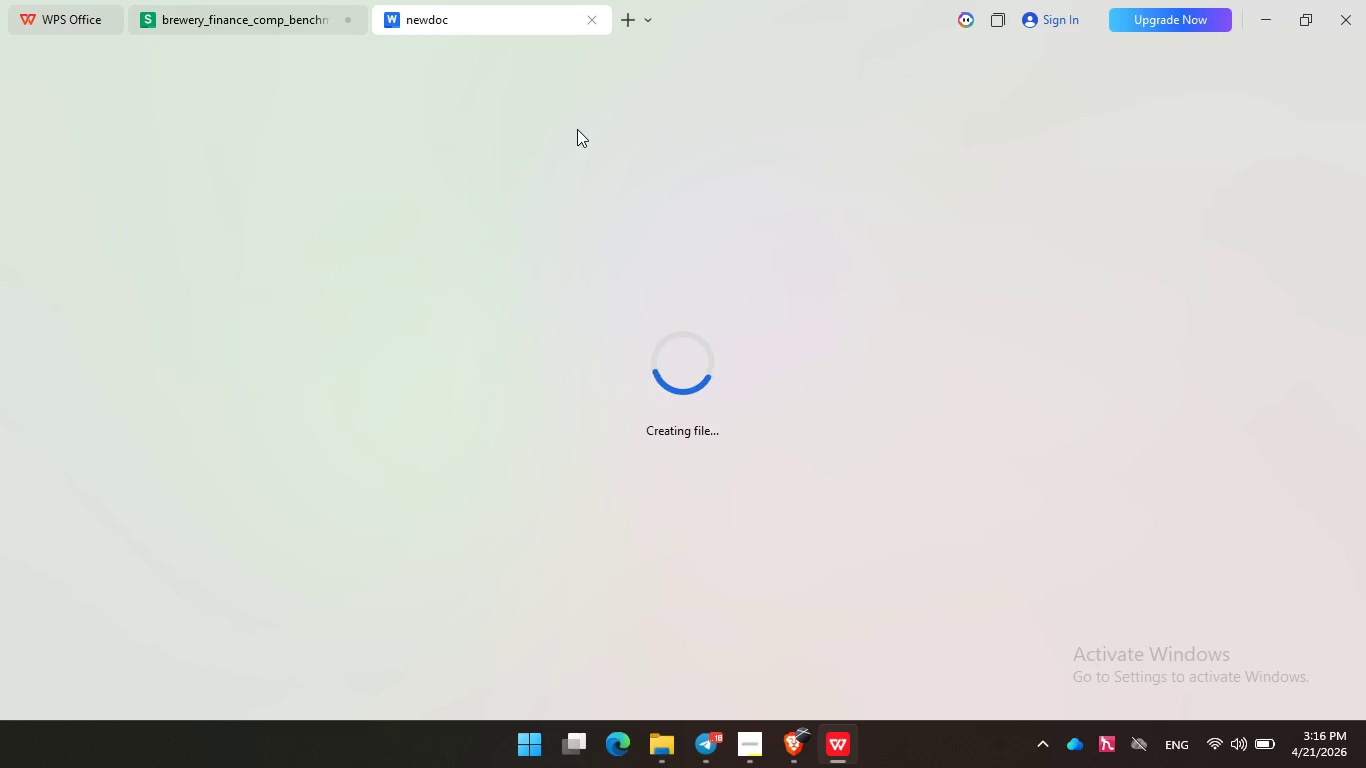 
wait(8.97)
 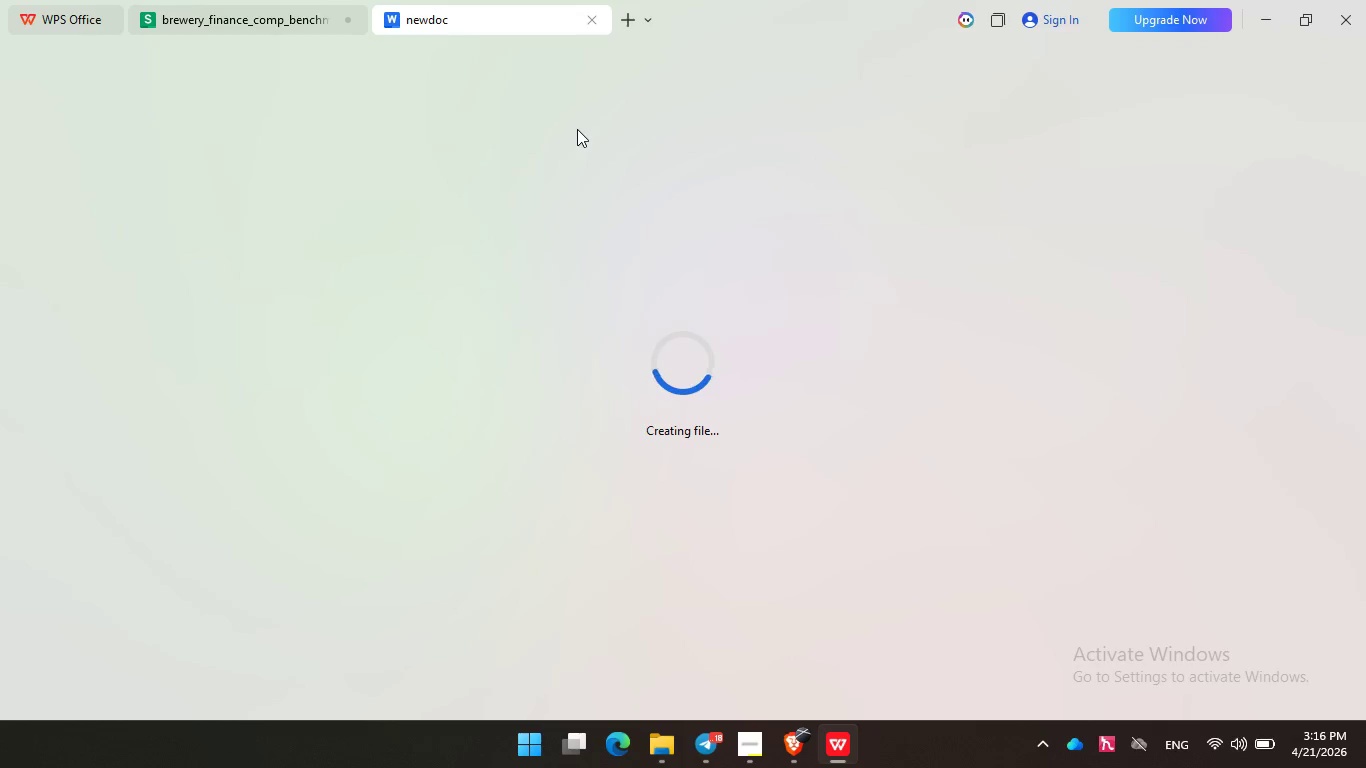 
left_click([547, 62])
 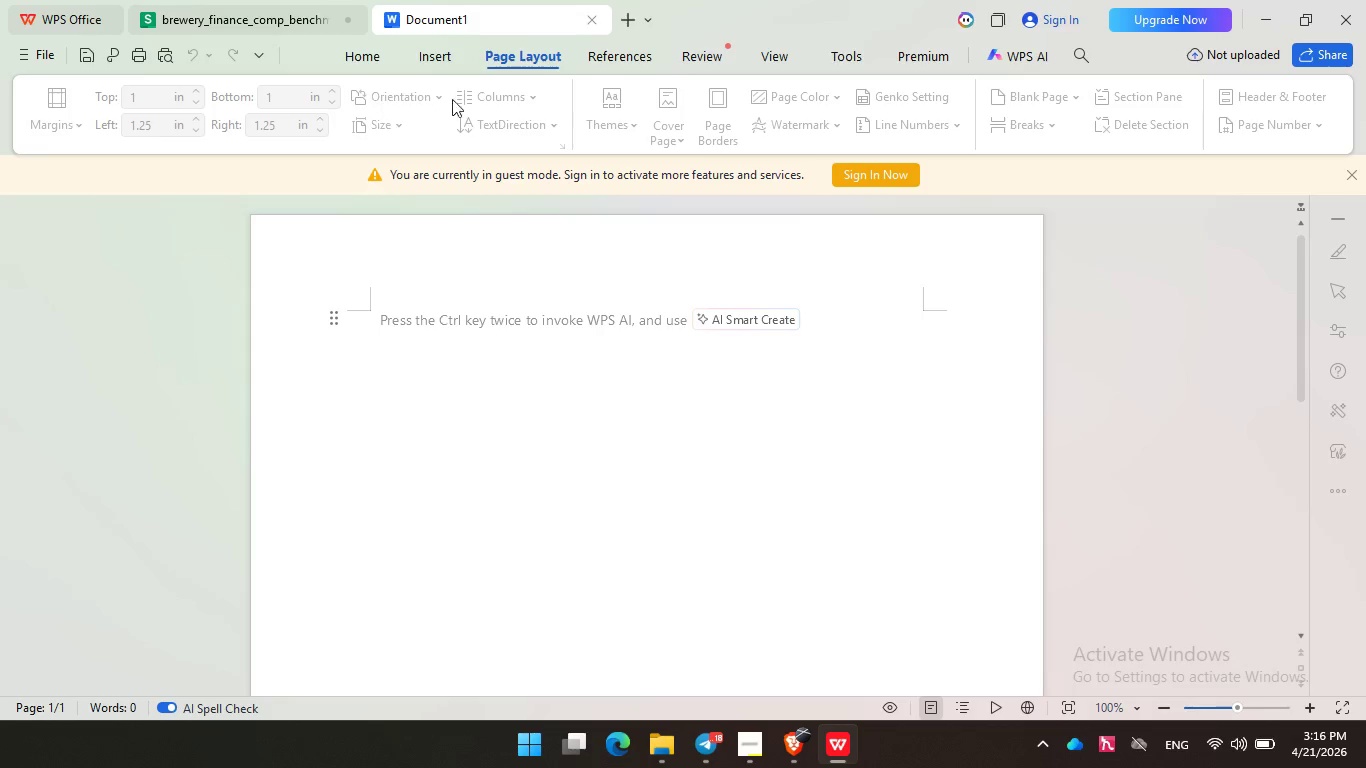 
left_click([519, 331])
 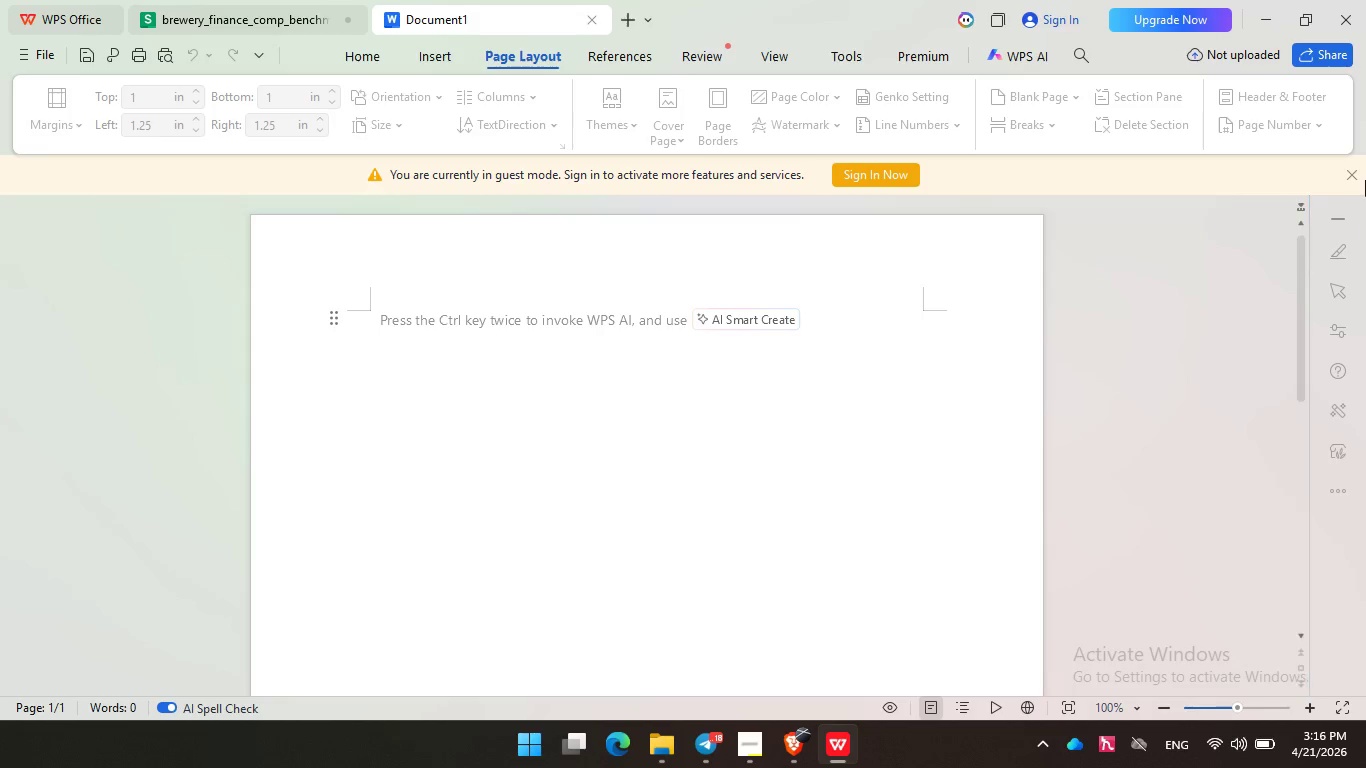 
left_click([1350, 175])
 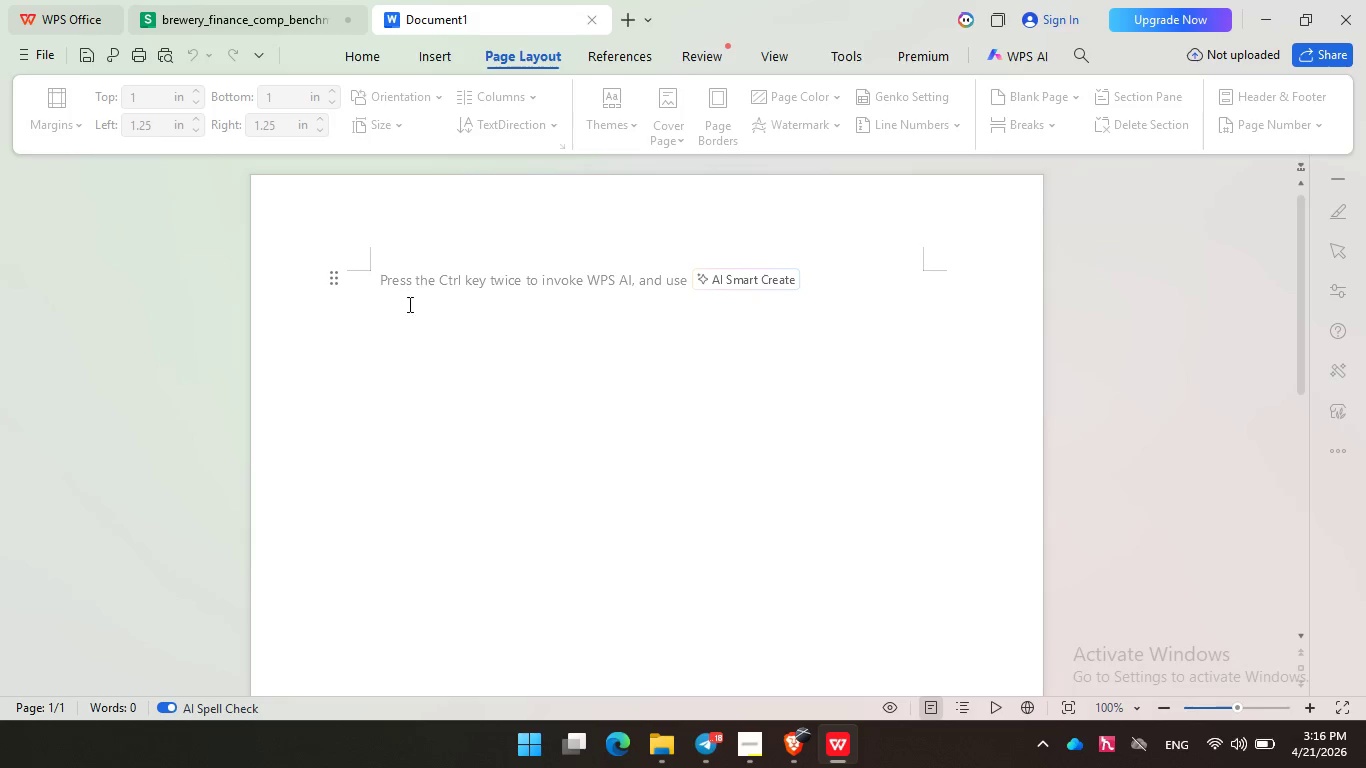 
left_click([421, 304])
 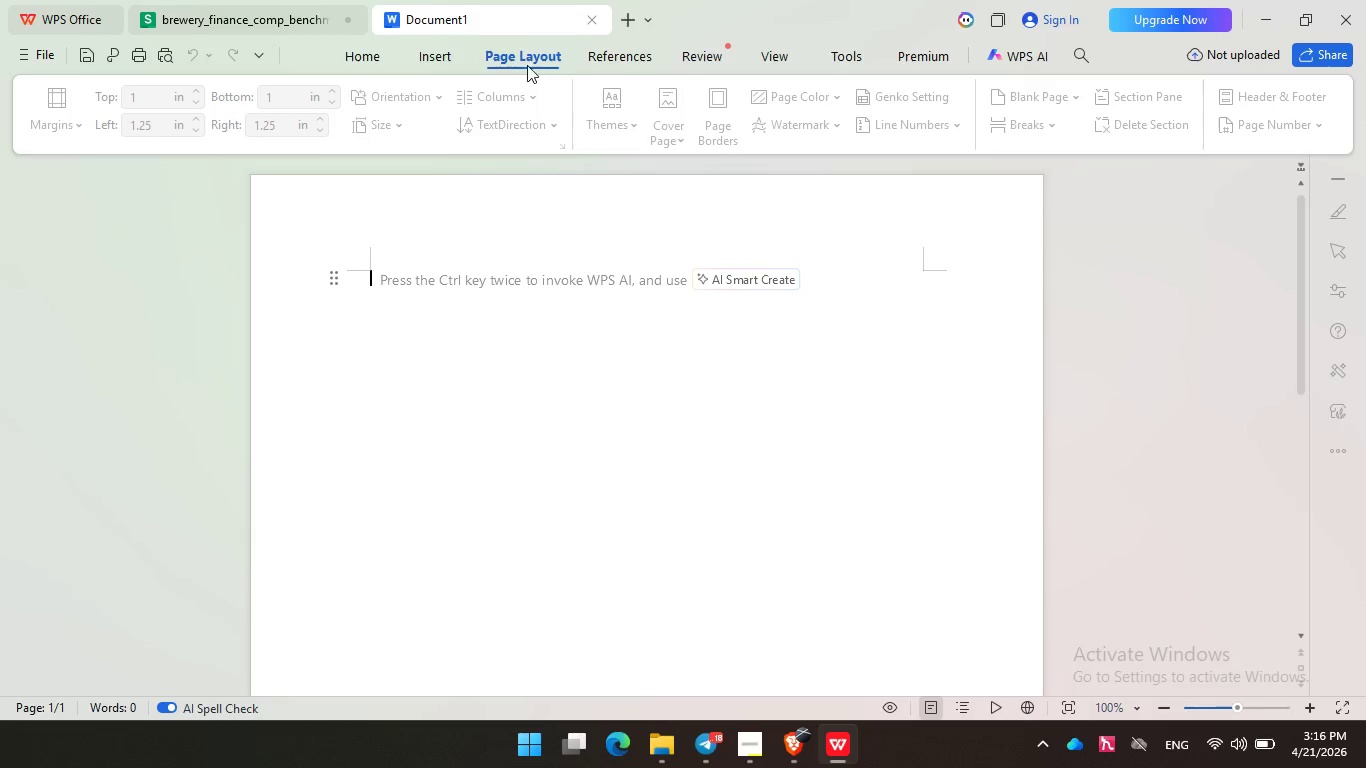 
left_click([595, 56])
 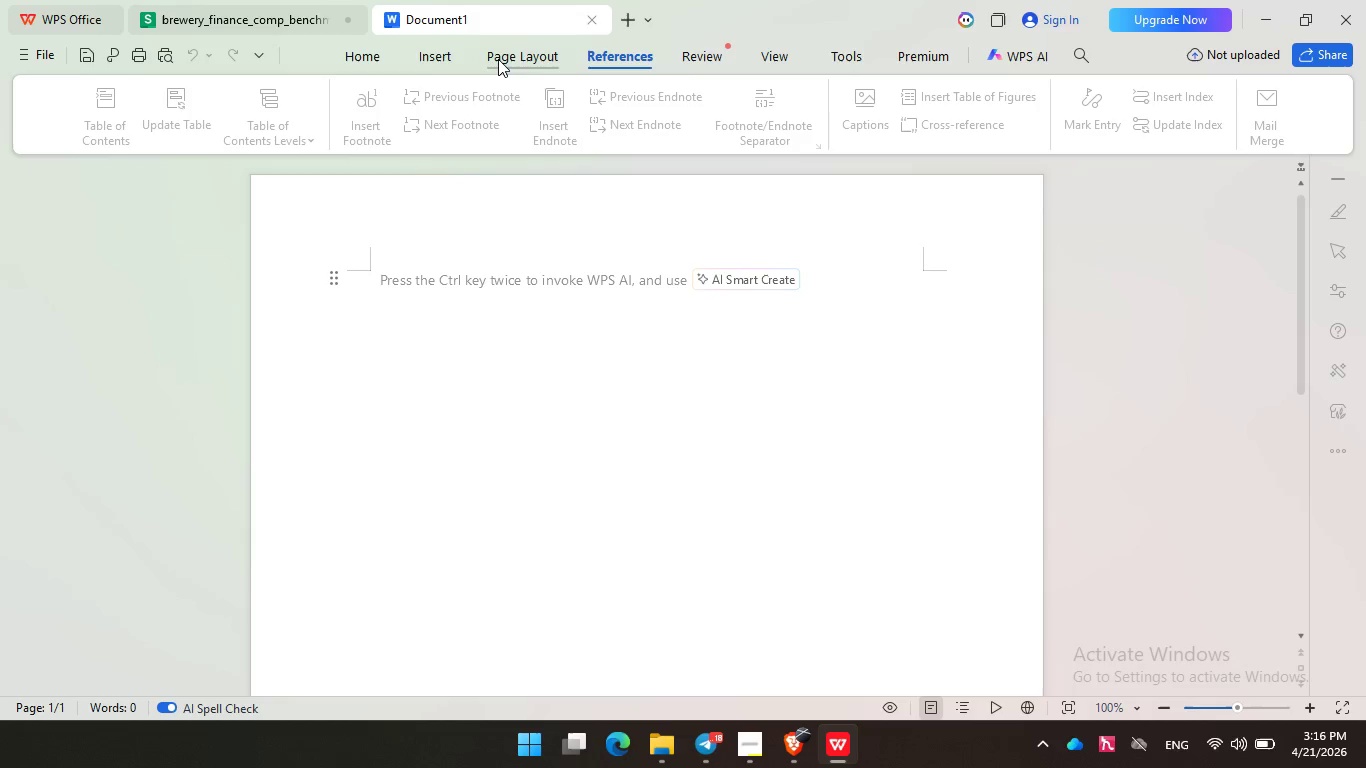 
left_click([524, 56])
 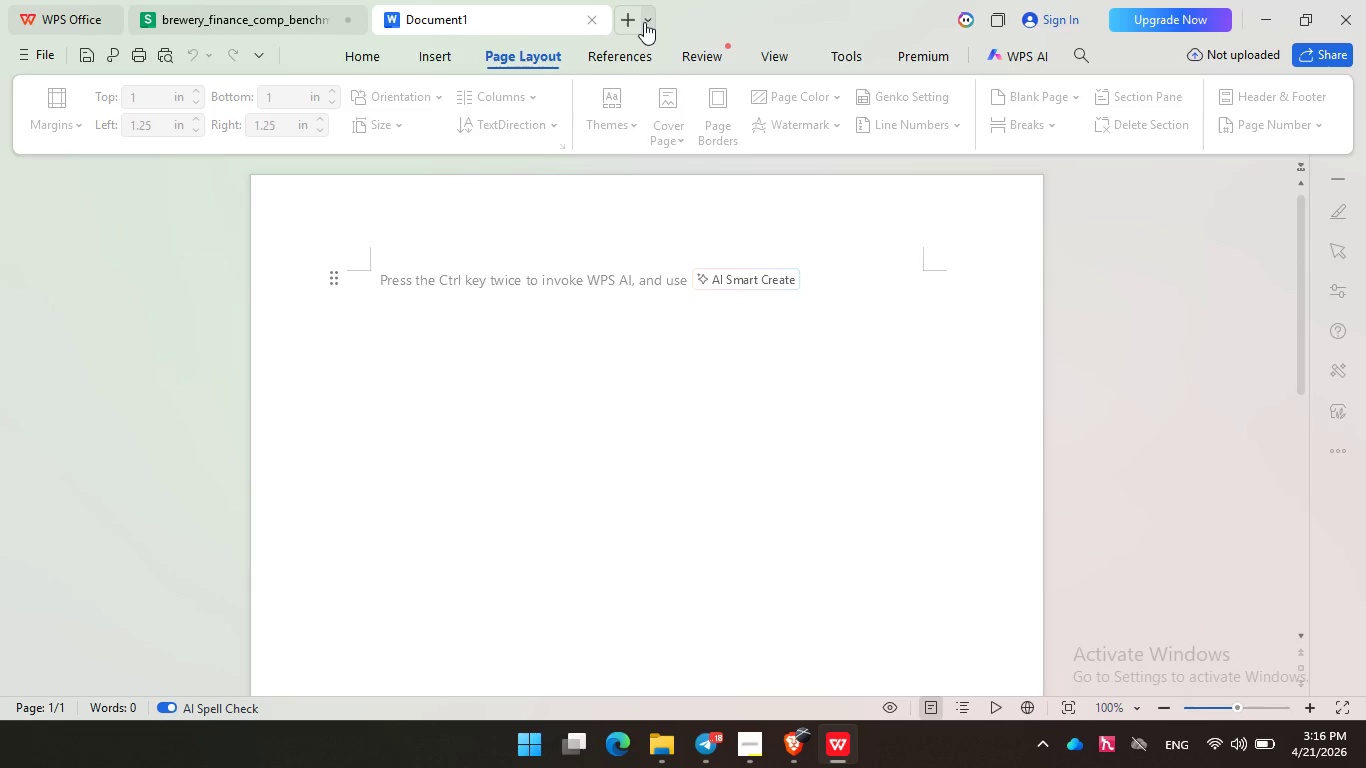 
wait(5.81)
 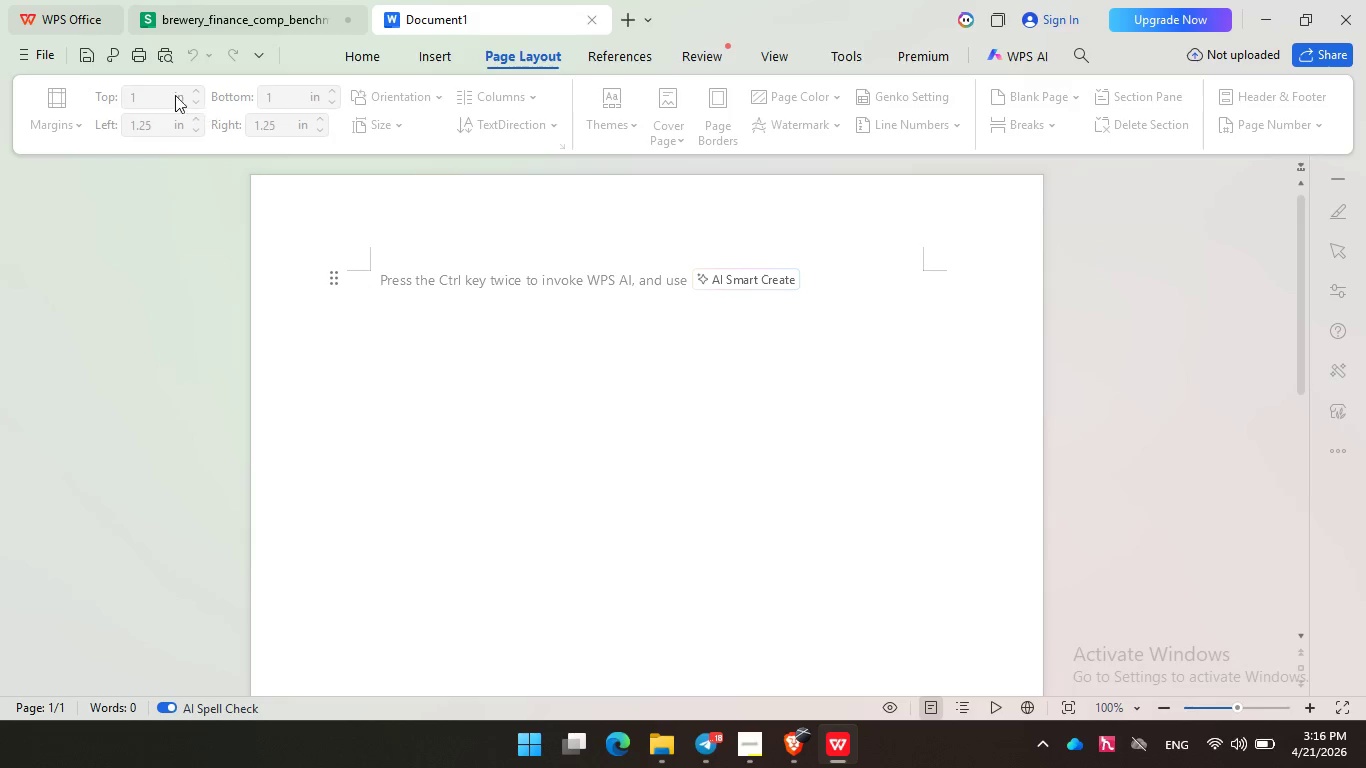 
left_click([637, 22])
 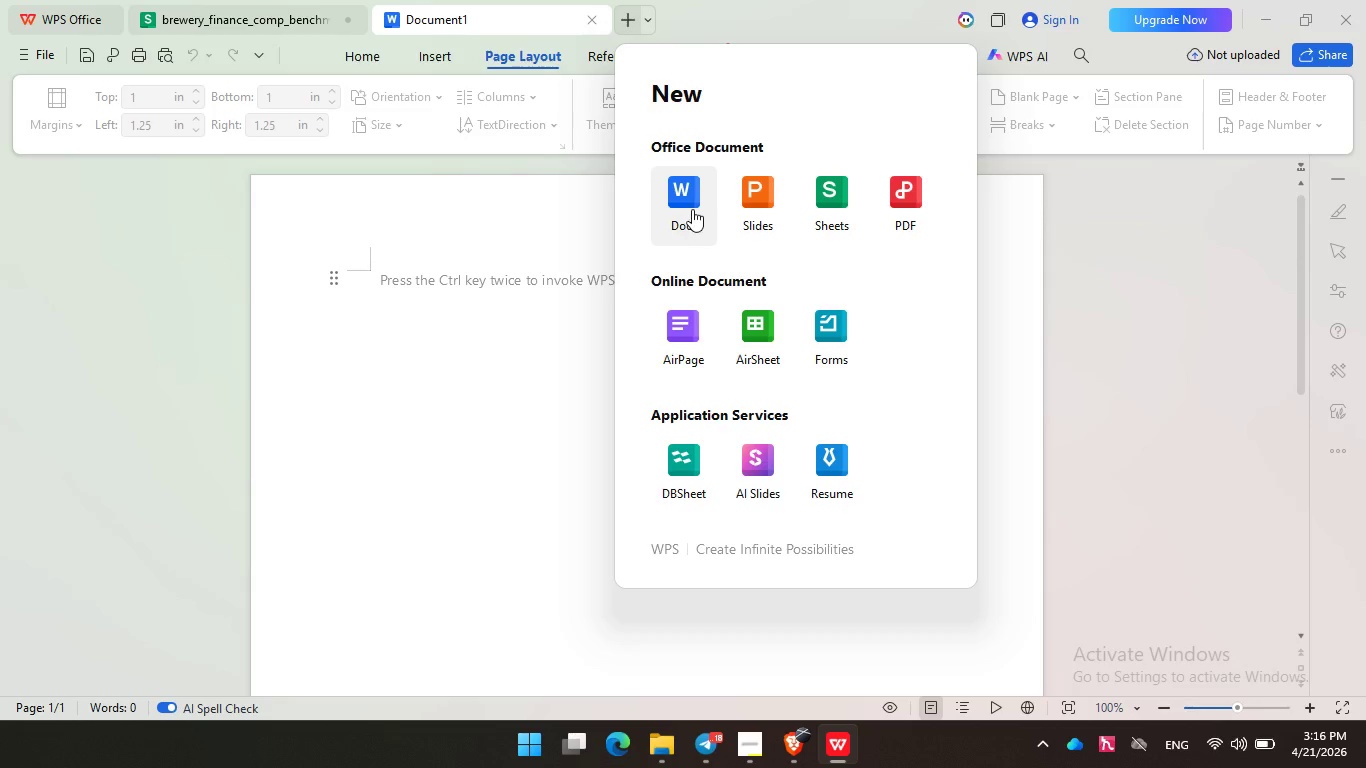 
left_click([450, 337])
 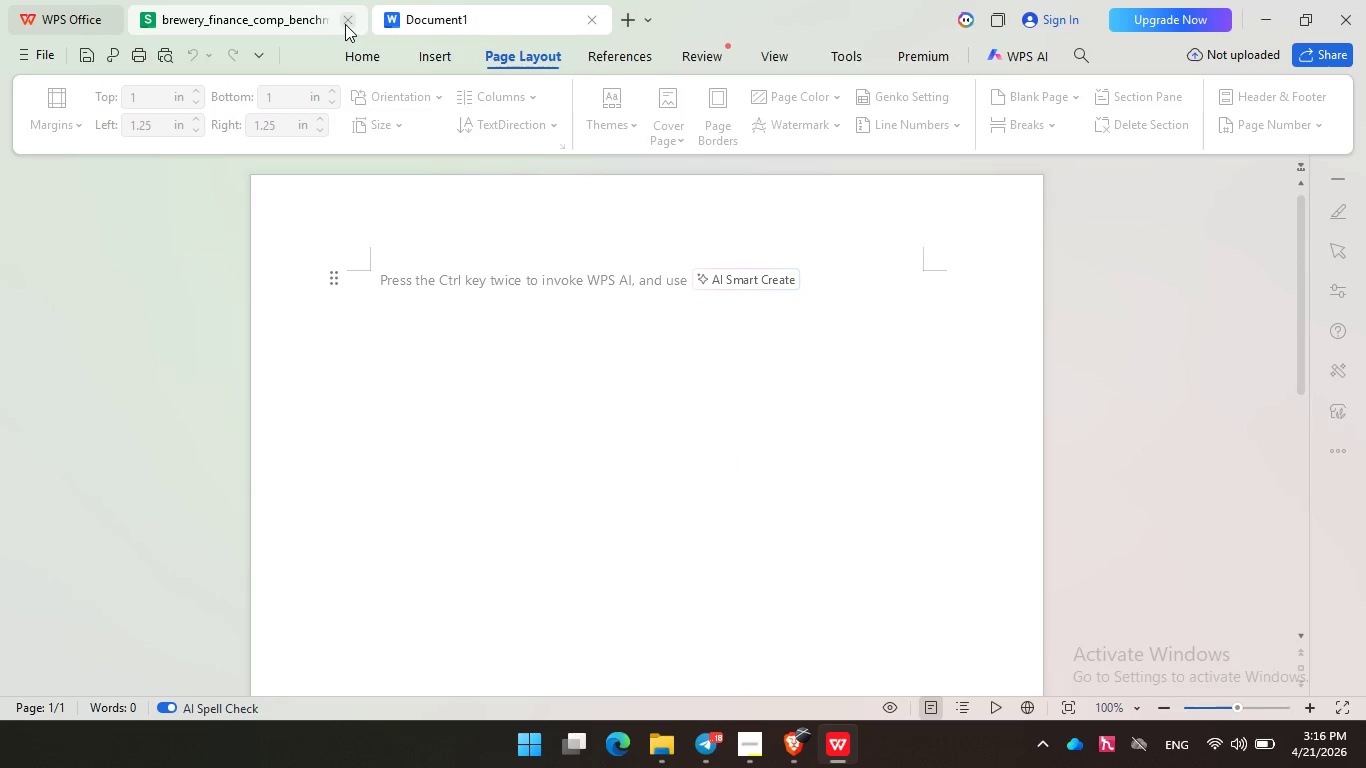 
left_click([345, 24])
 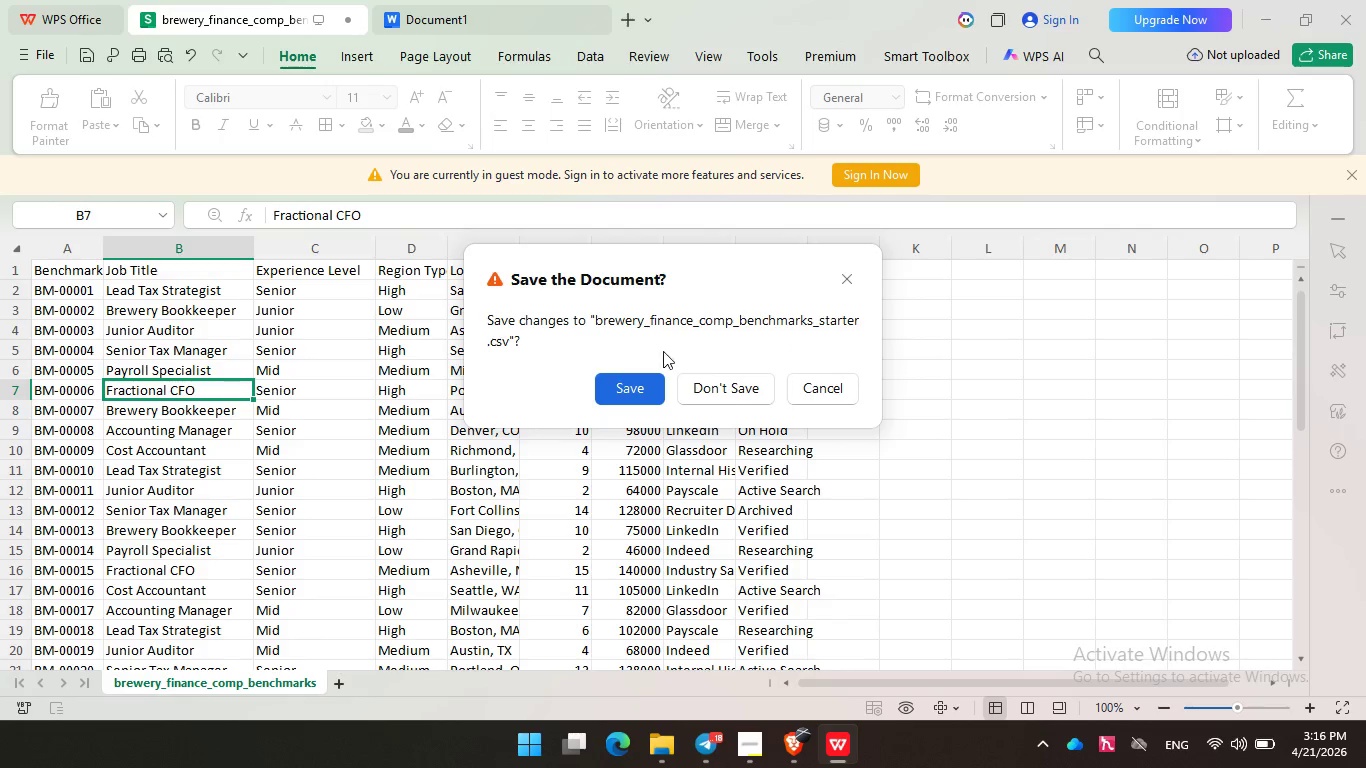 
left_click([721, 392])
 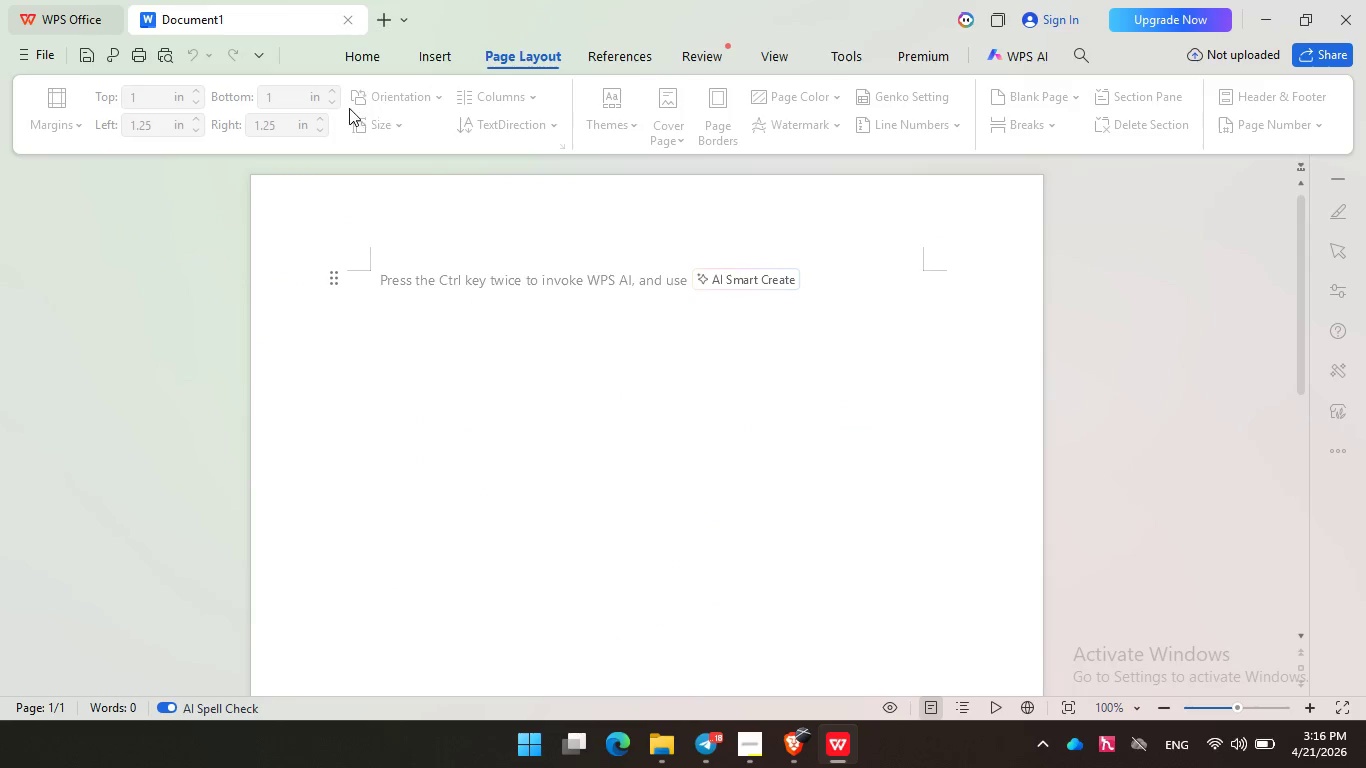 
left_click([442, 311])
 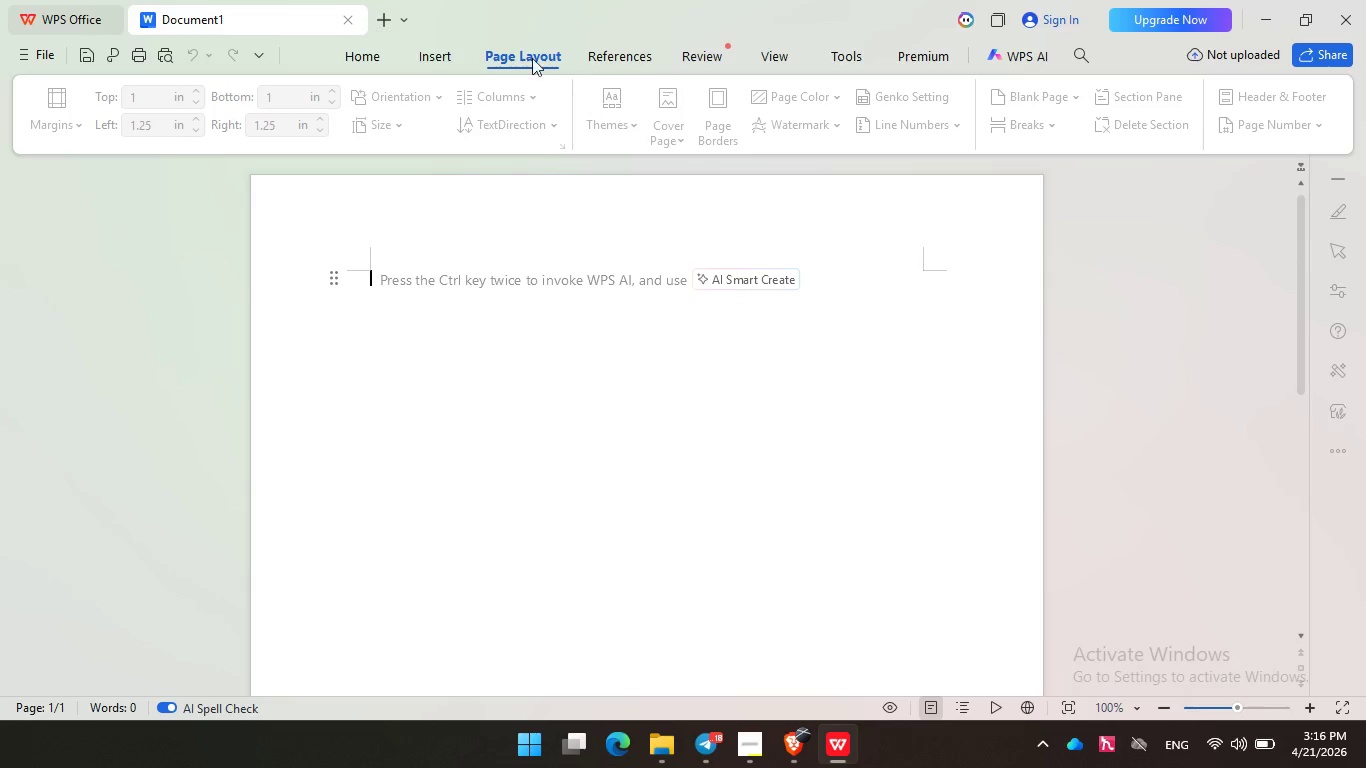 
left_click([533, 314])
 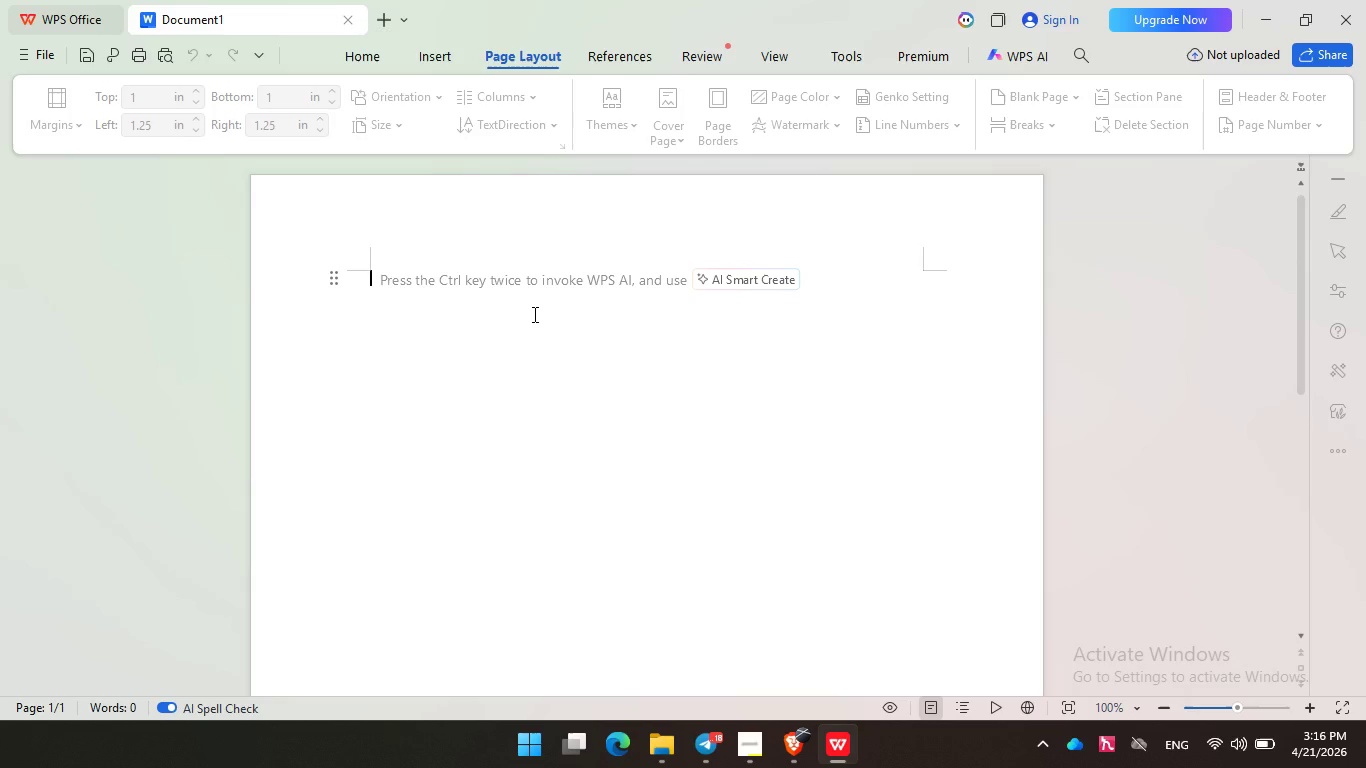 
key(G)
 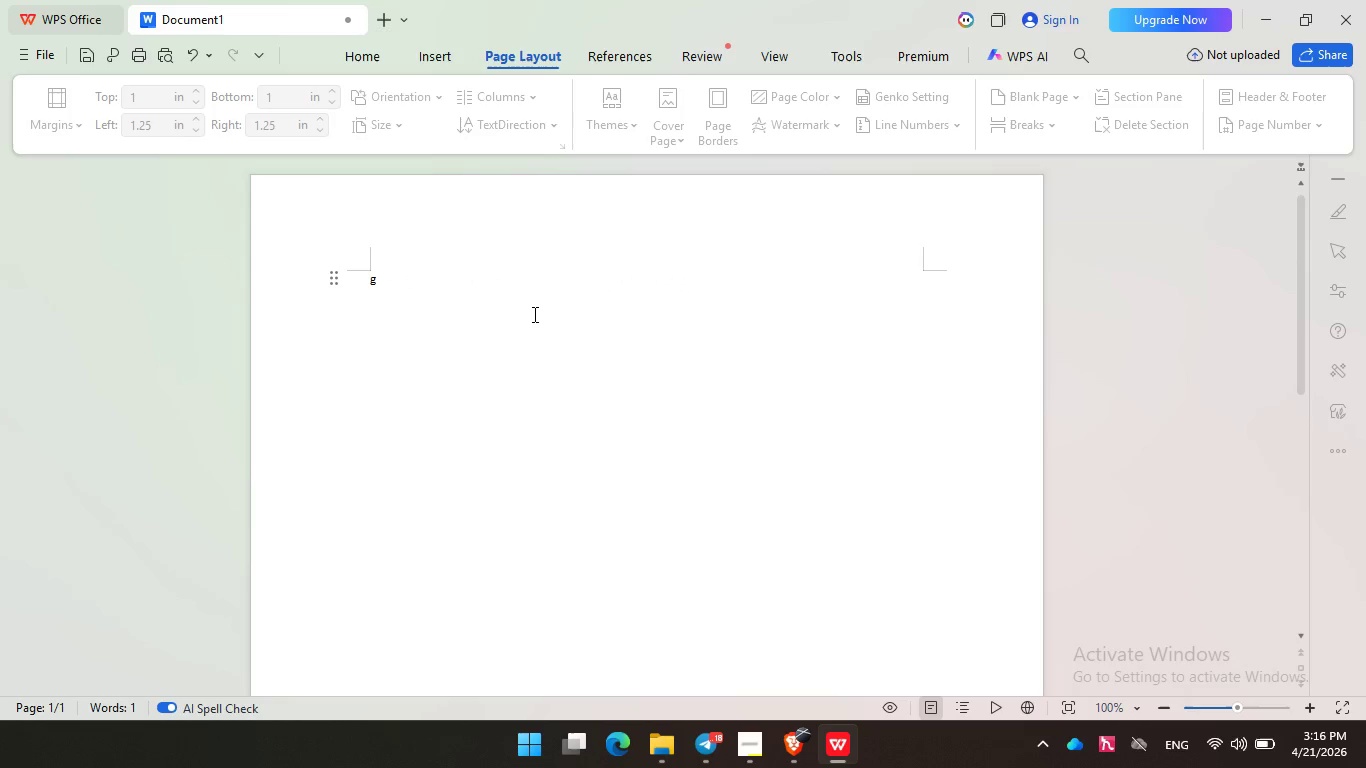 
key(Backspace)
 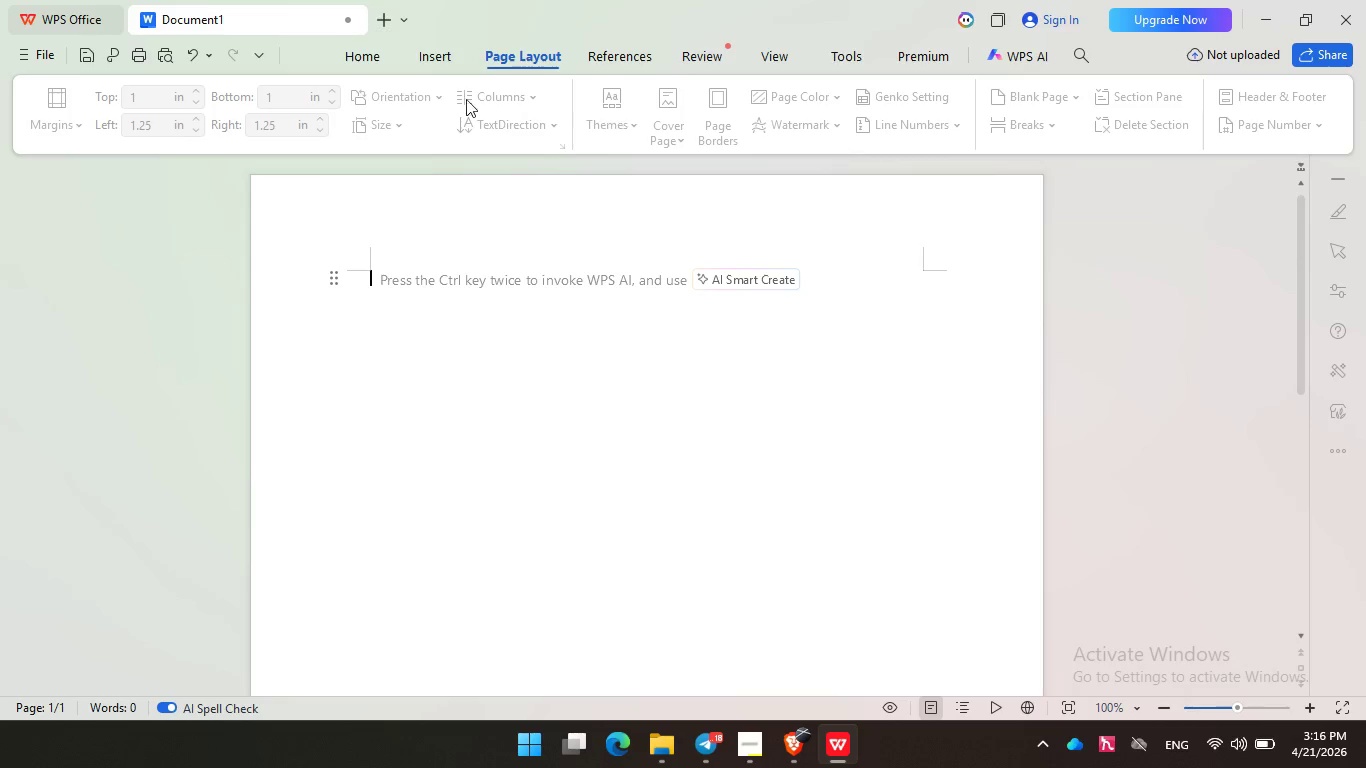 
left_click([380, 46])
 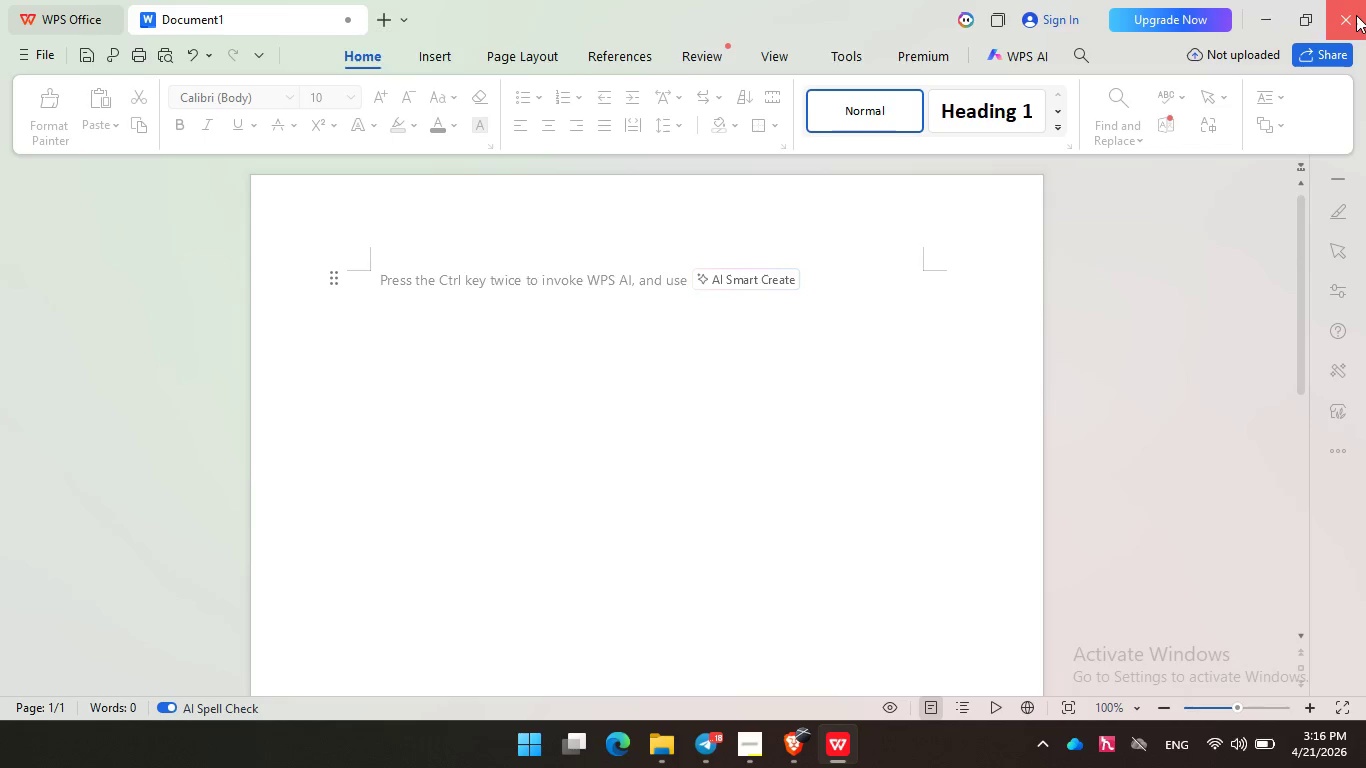 
left_click([740, 382])
 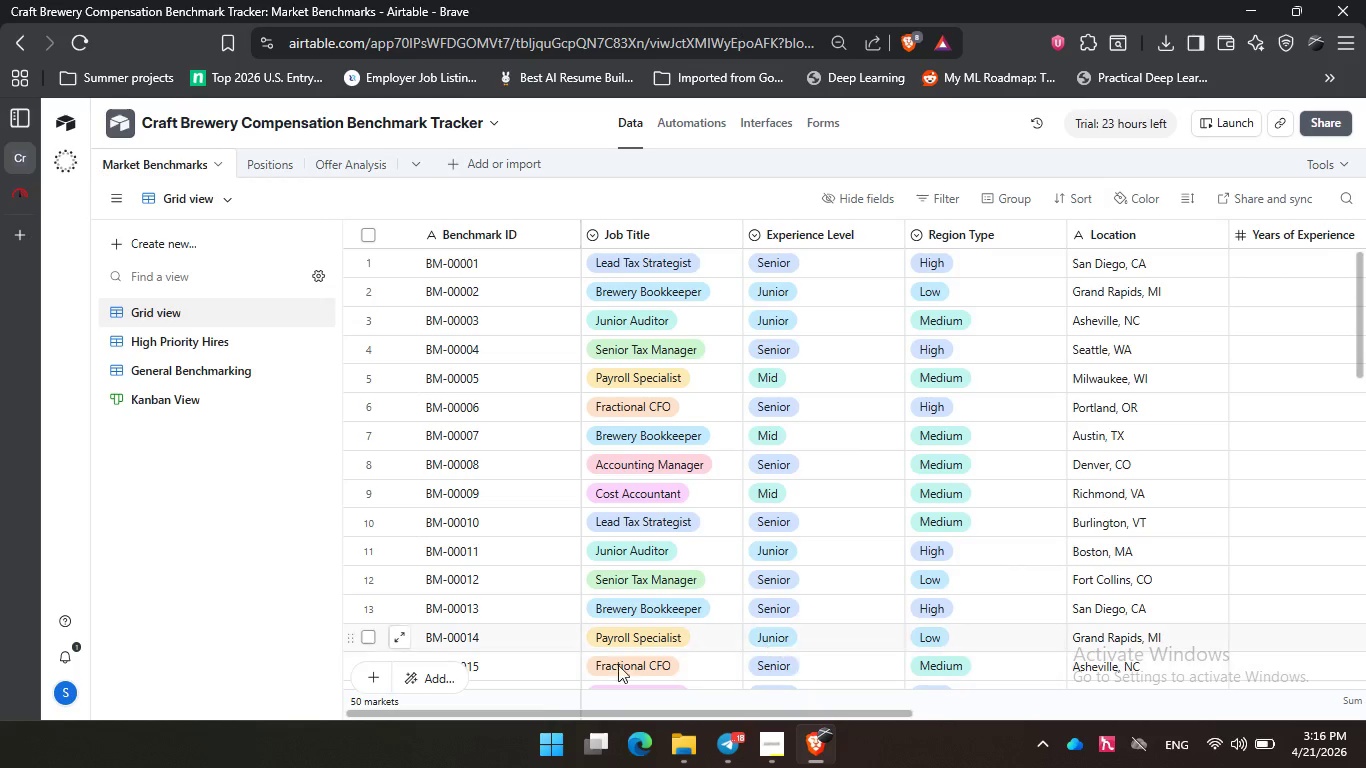 
left_click([544, 756])
 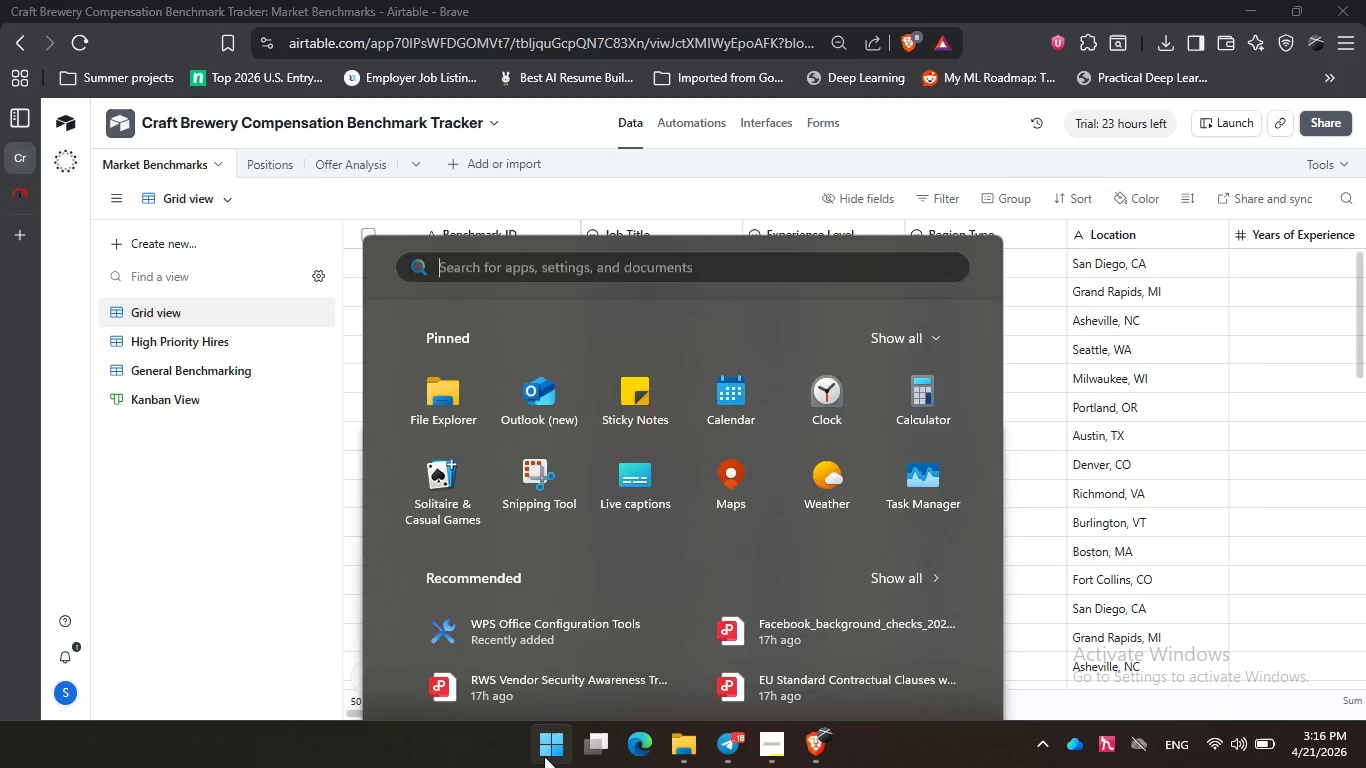 
type(wps)
 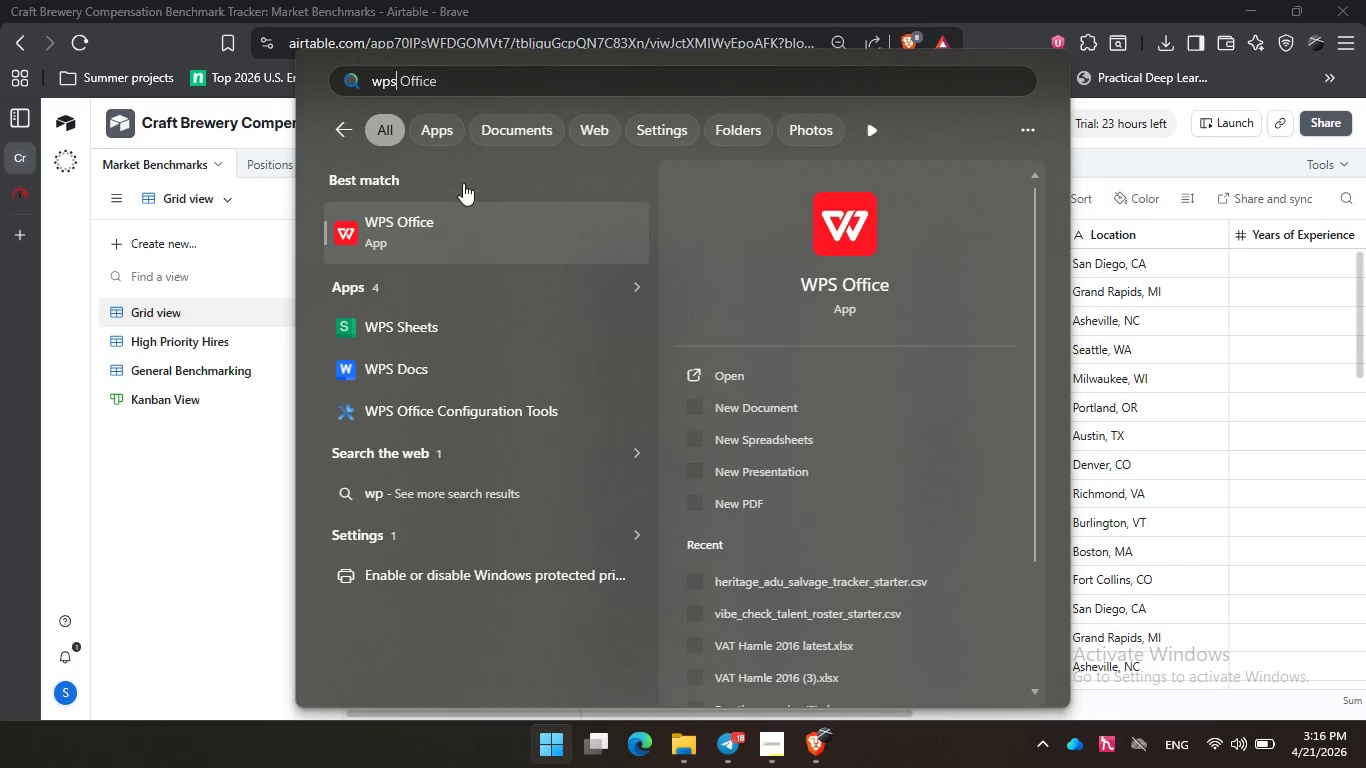 
left_click([438, 227])
 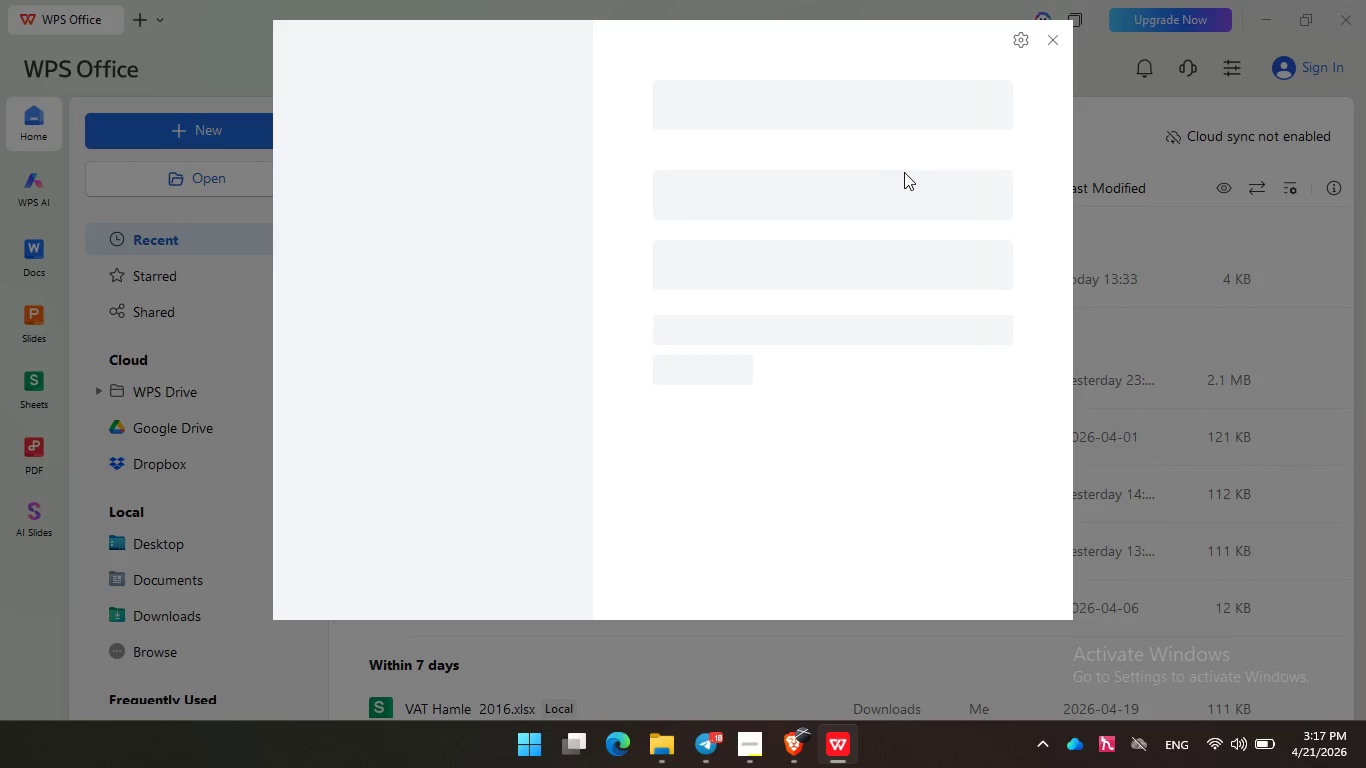 
wait(6.03)
 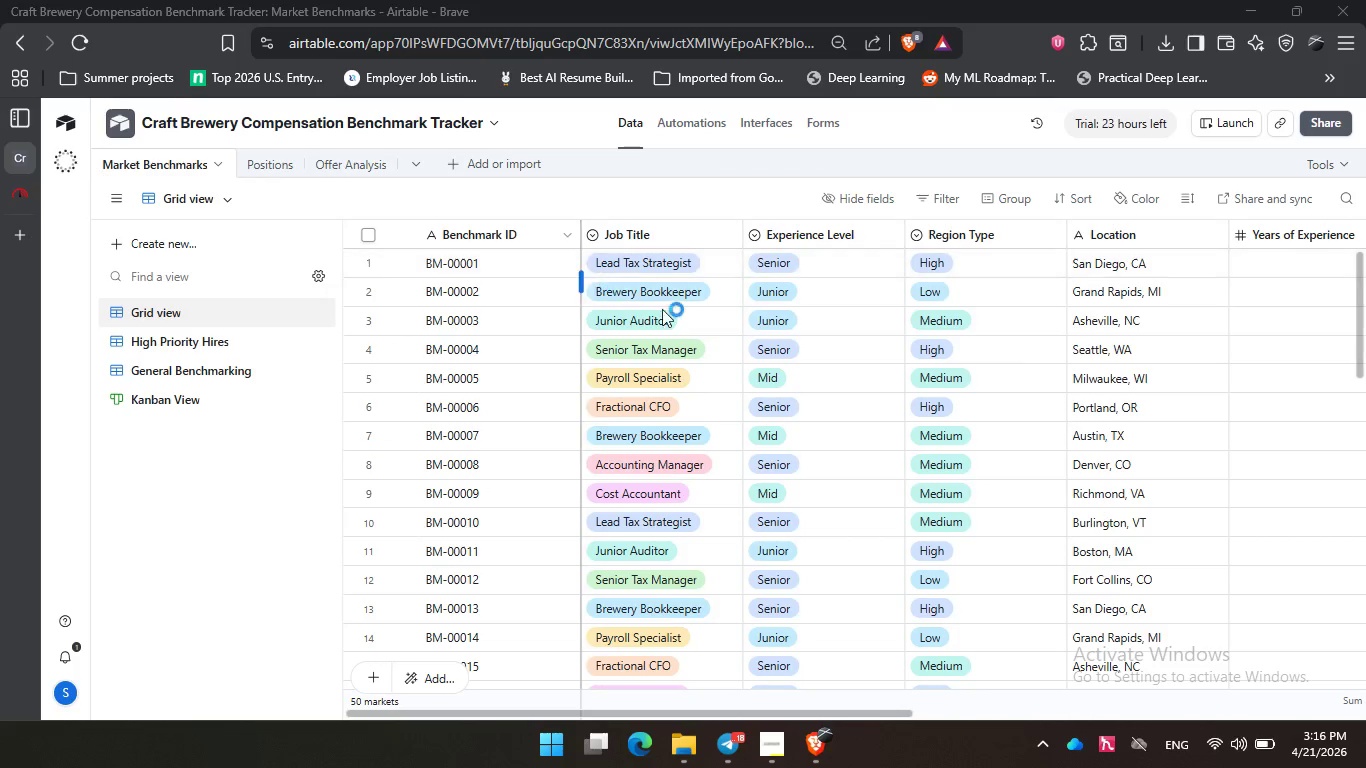 
left_click([1061, 41])
 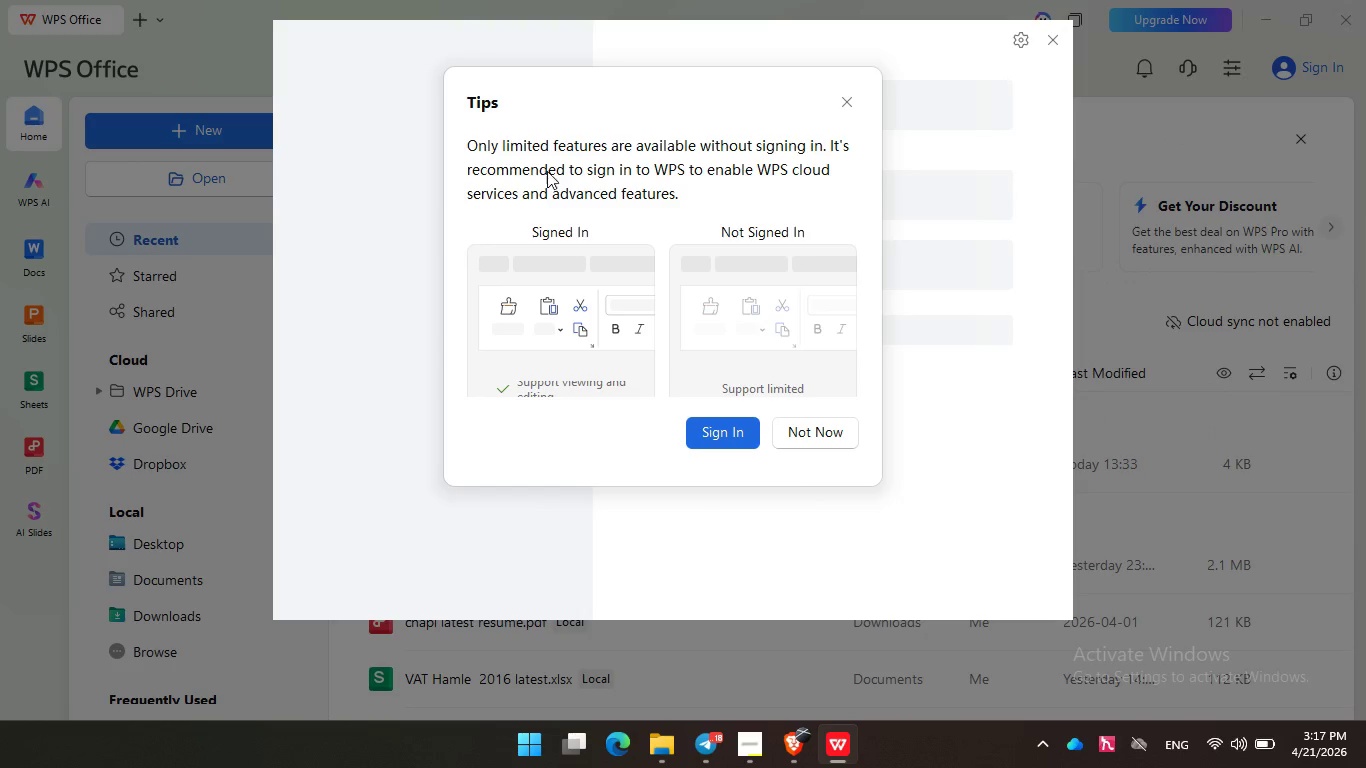 
wait(9.64)
 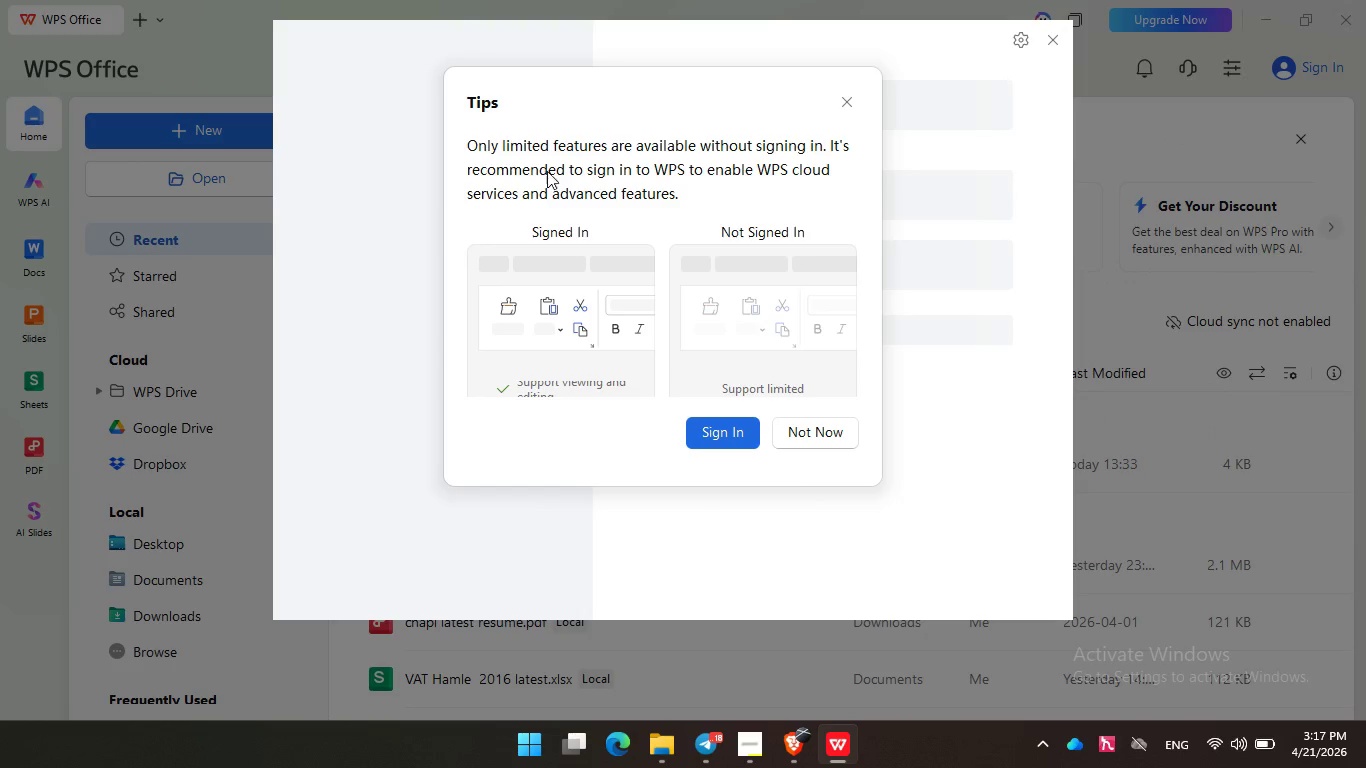 
left_click([731, 439])
 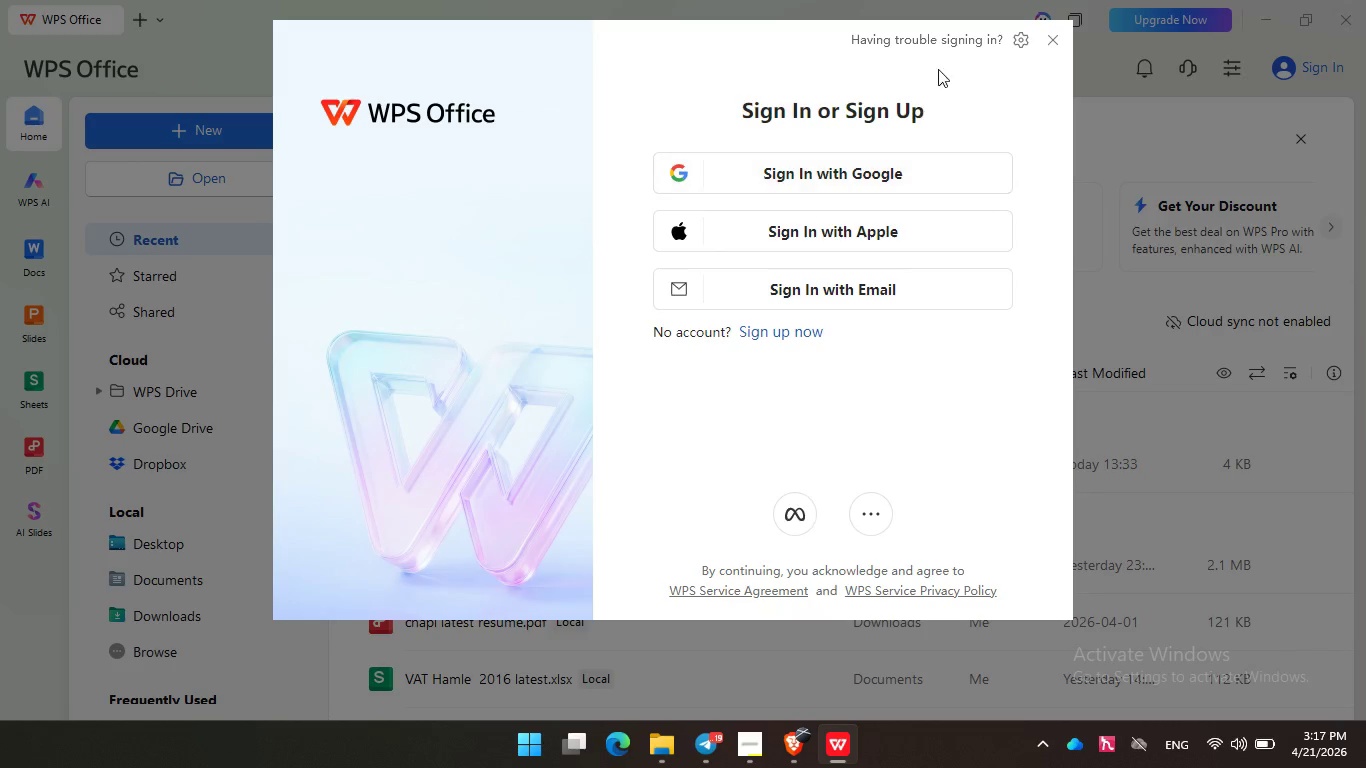 
wait(5.2)
 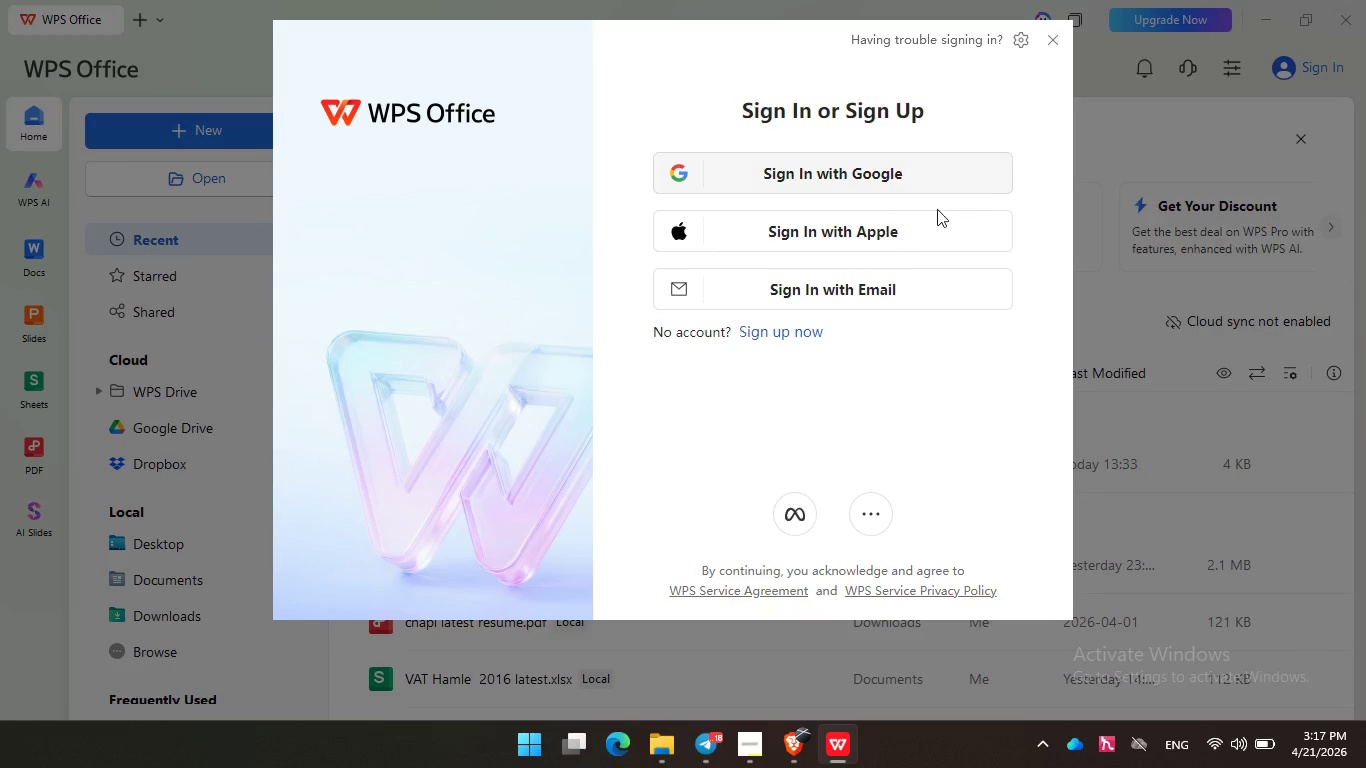 
left_click([1057, 38])
 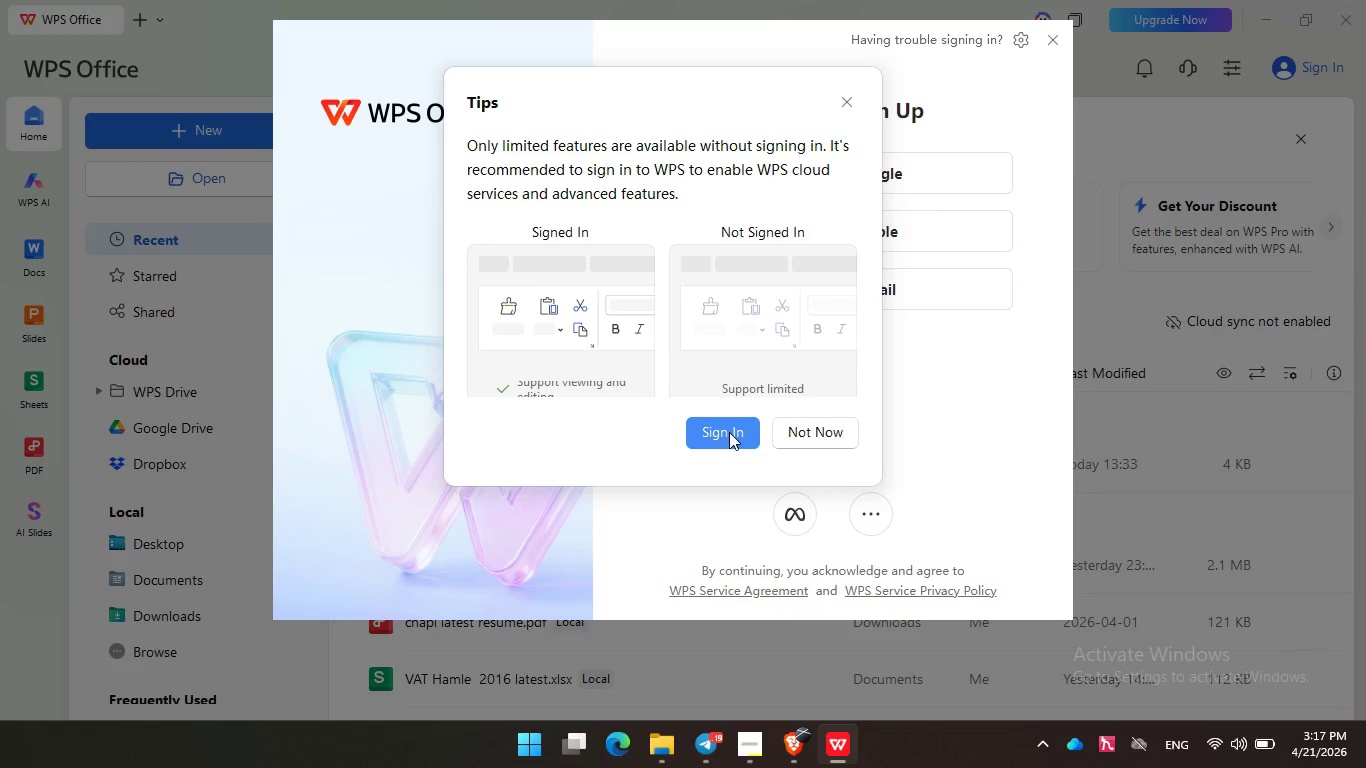 
wait(5.89)
 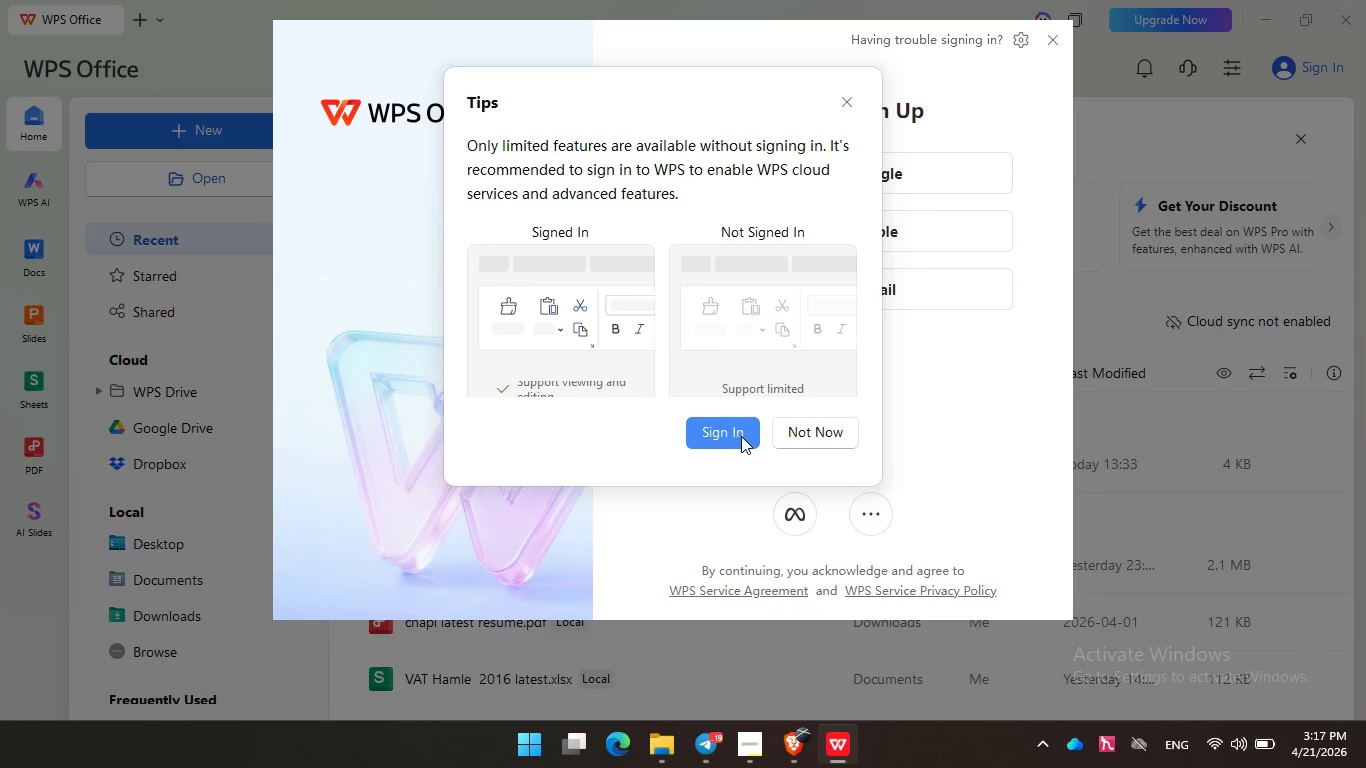 
left_click([729, 432])
 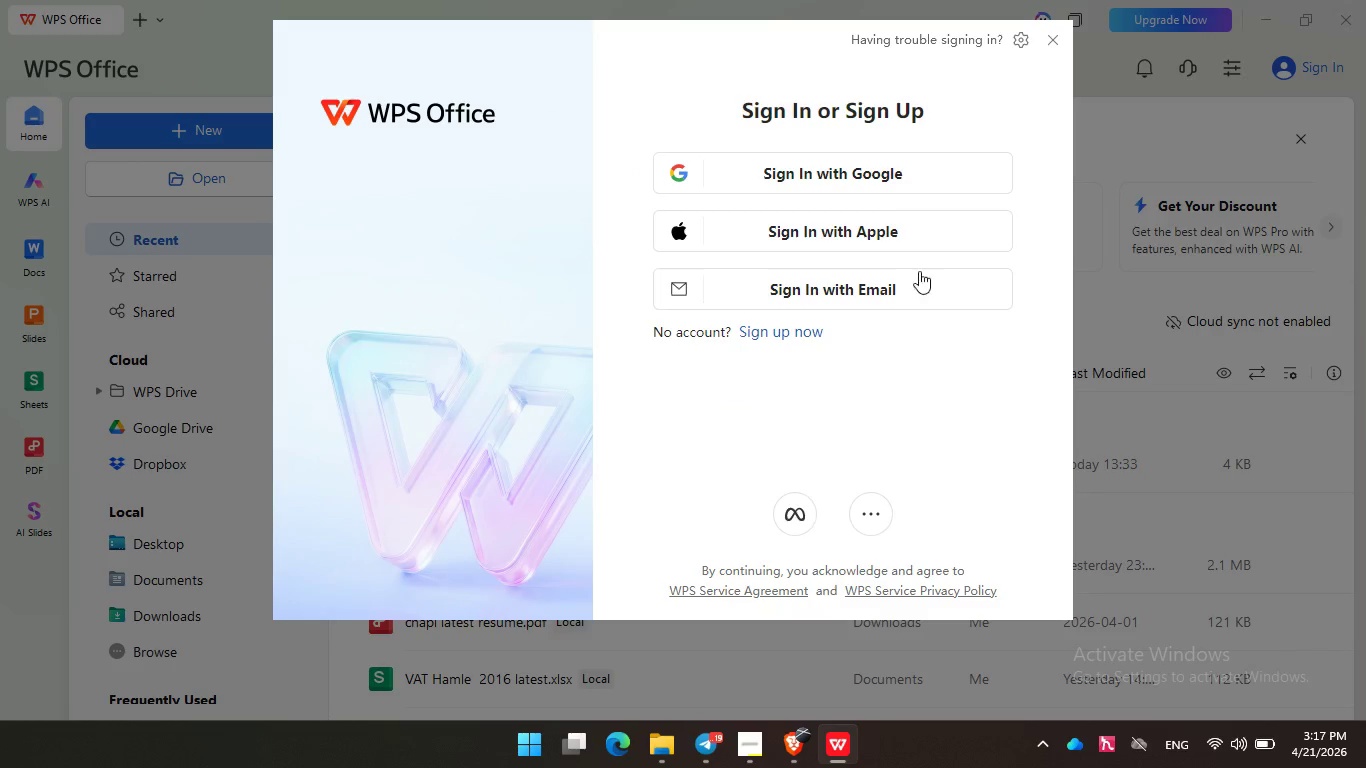 
left_click([862, 175])
 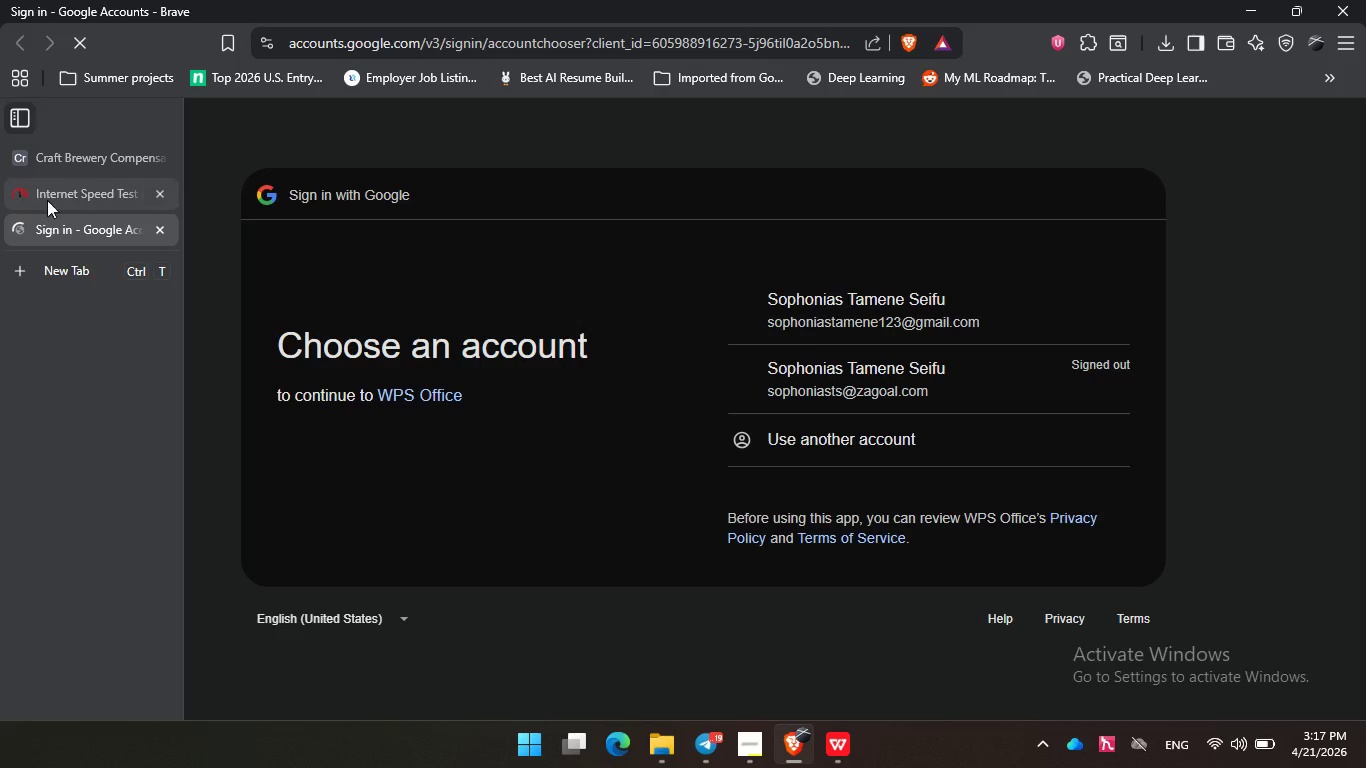 
left_click([840, 313])
 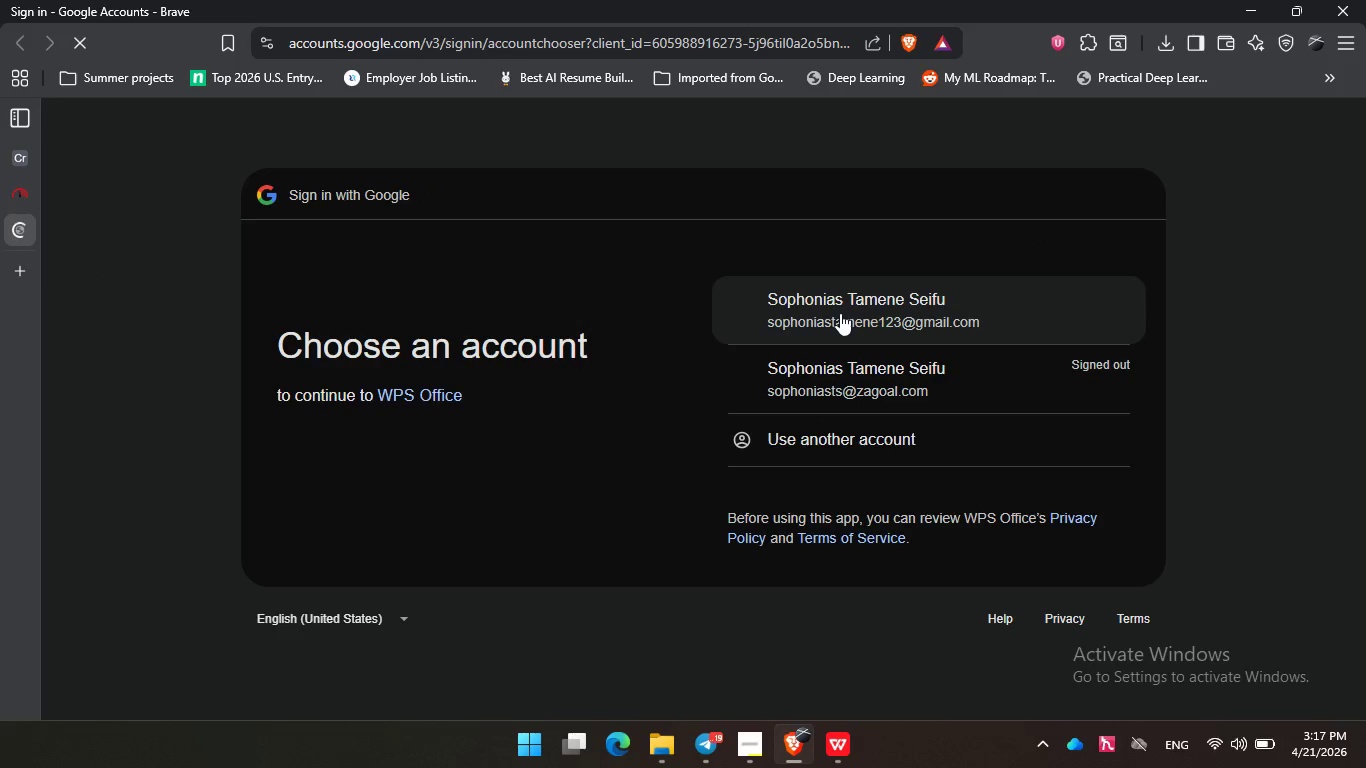 
left_click([879, 311])
 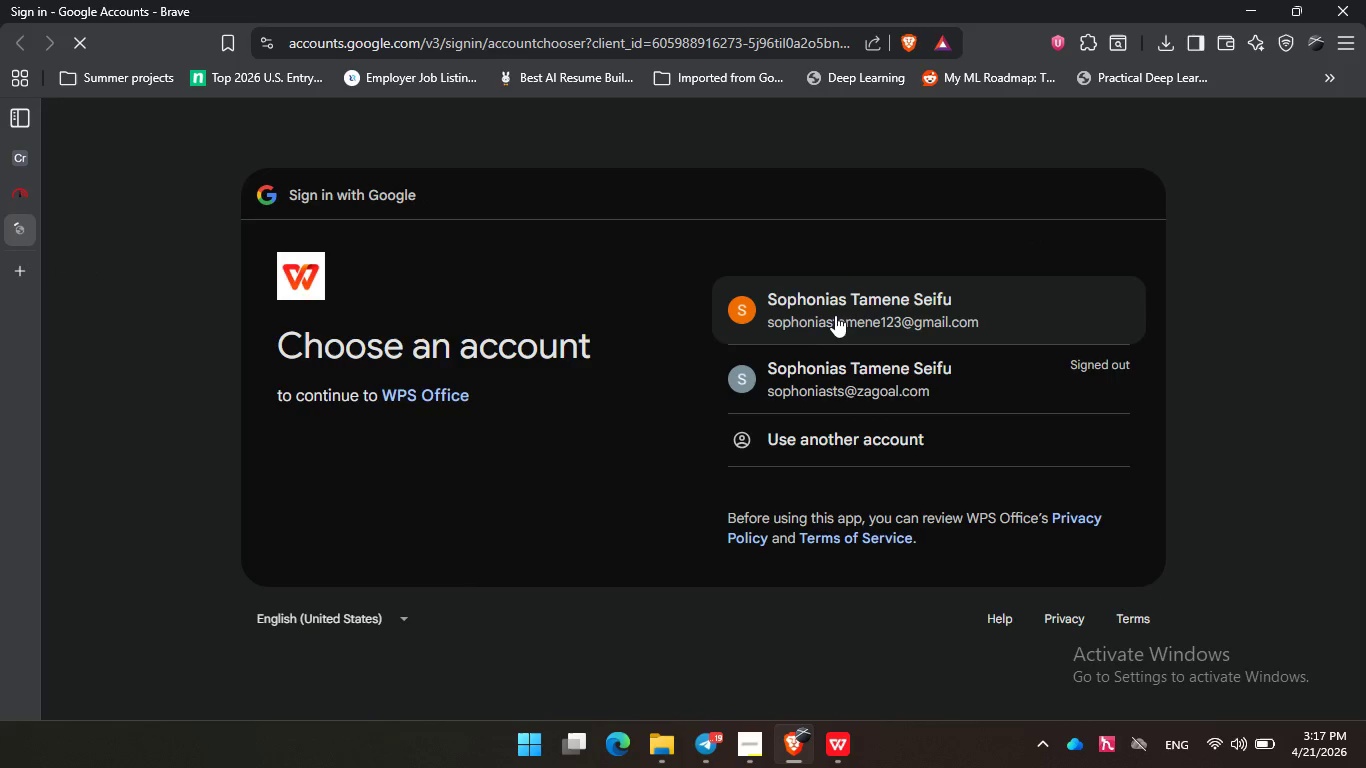 
left_click([852, 320])
 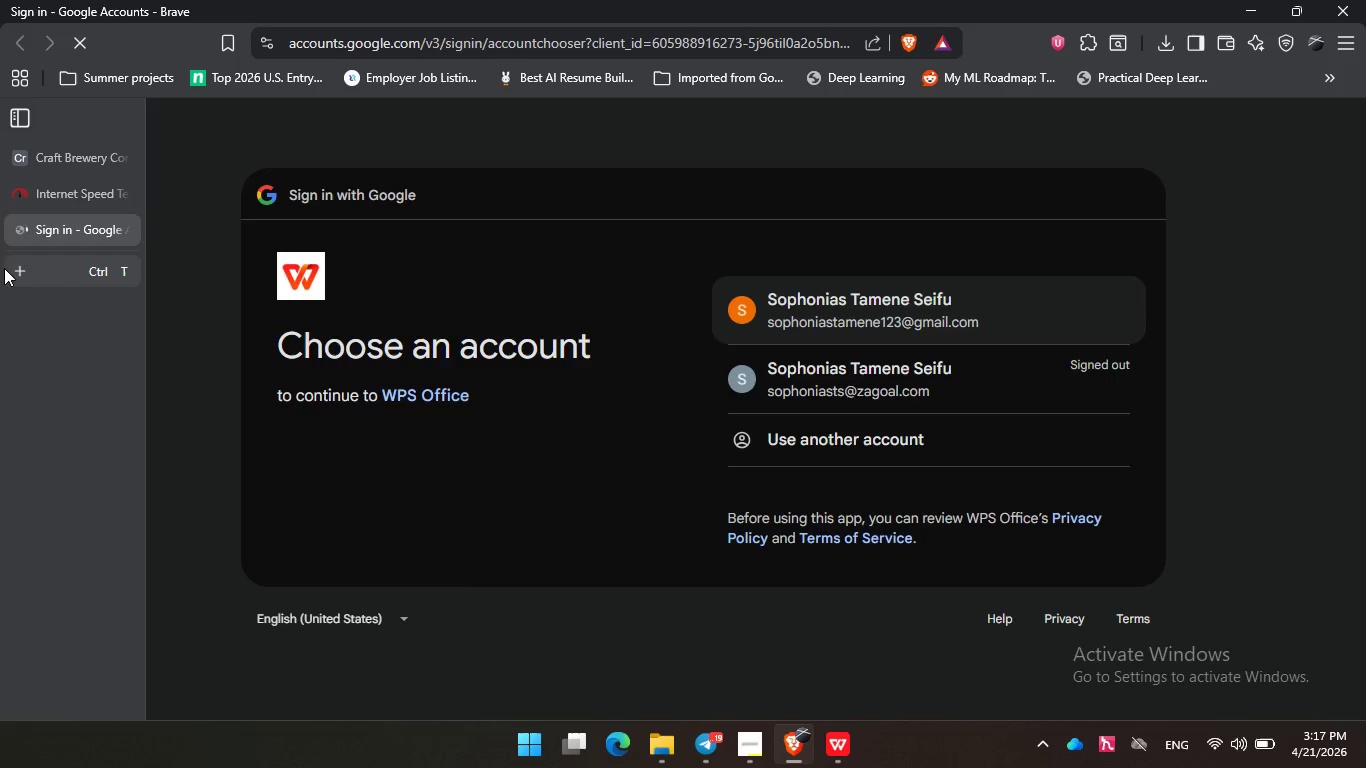 
mouse_move([64, 233])
 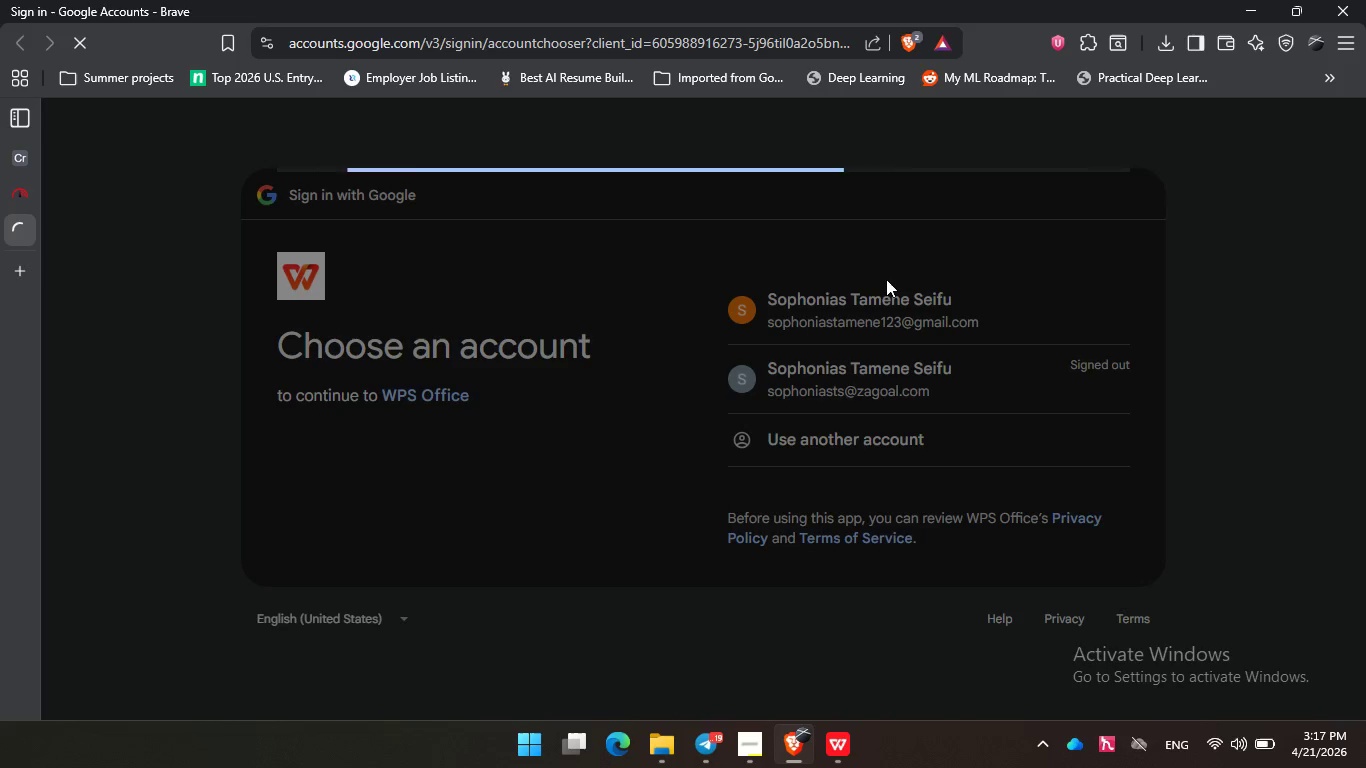 
left_click([741, 746])